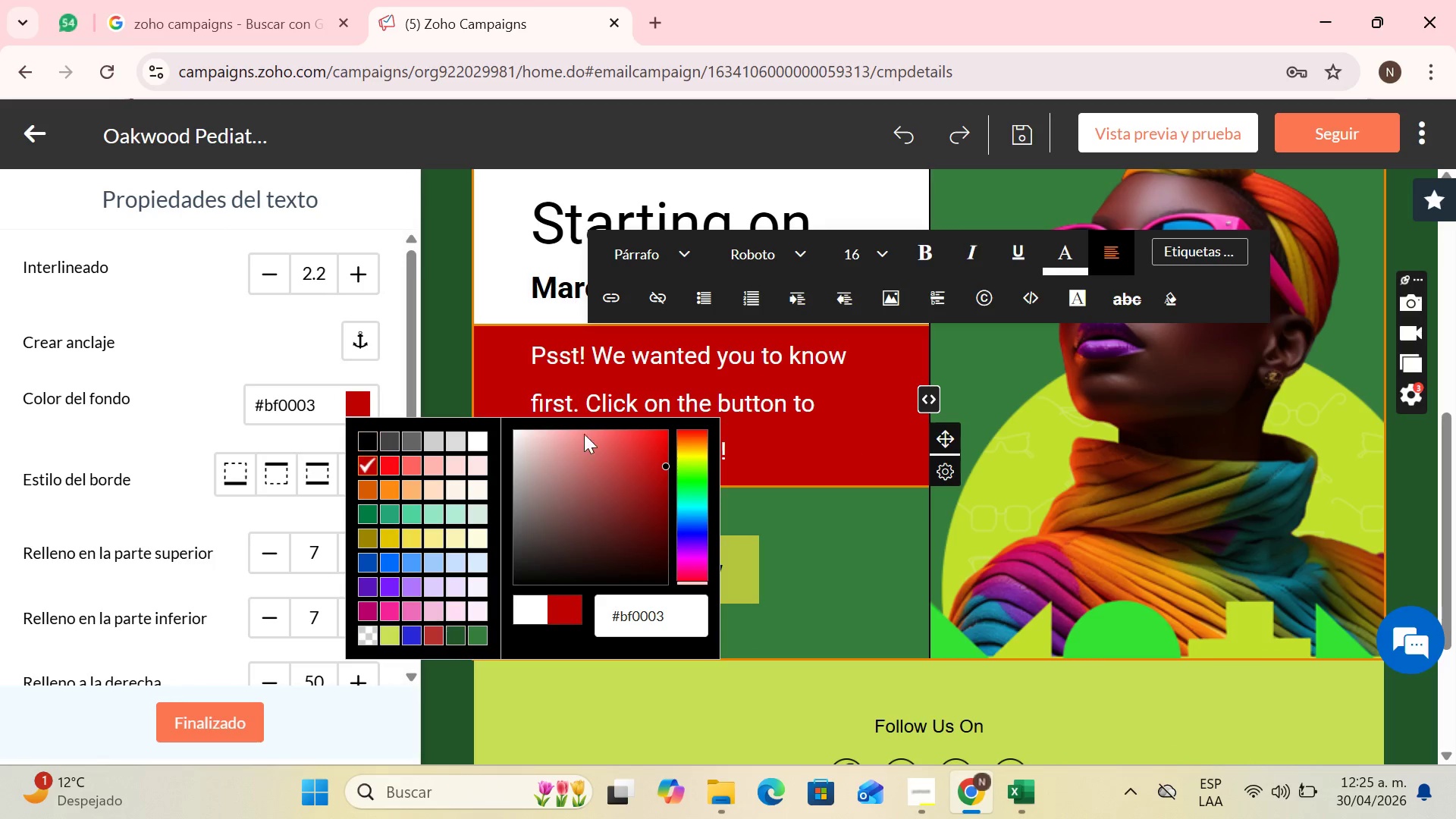 
left_click([757, 389])
 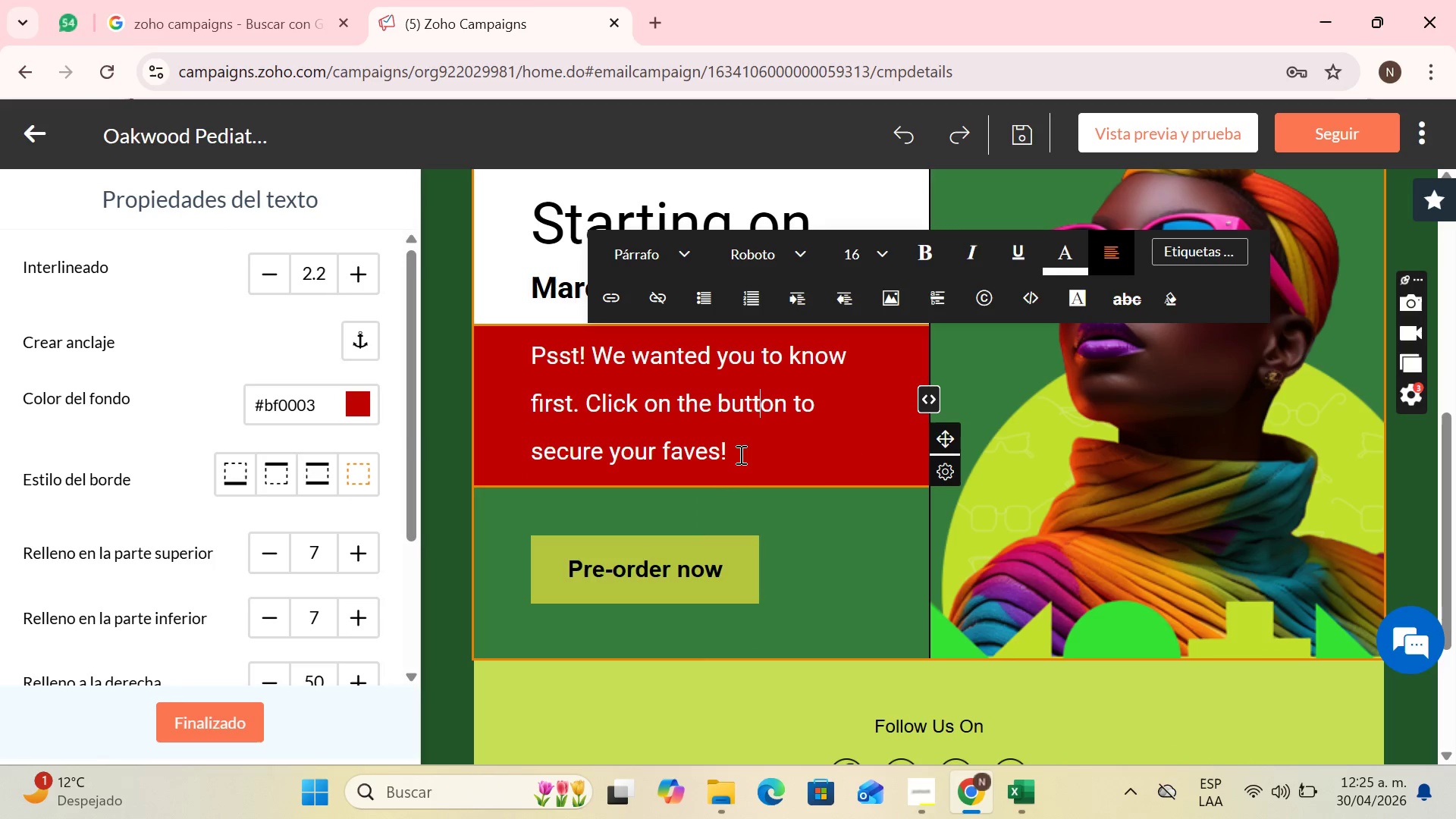 
left_click_drag(start_coordinate=[739, 454], to_coordinate=[532, 350])
 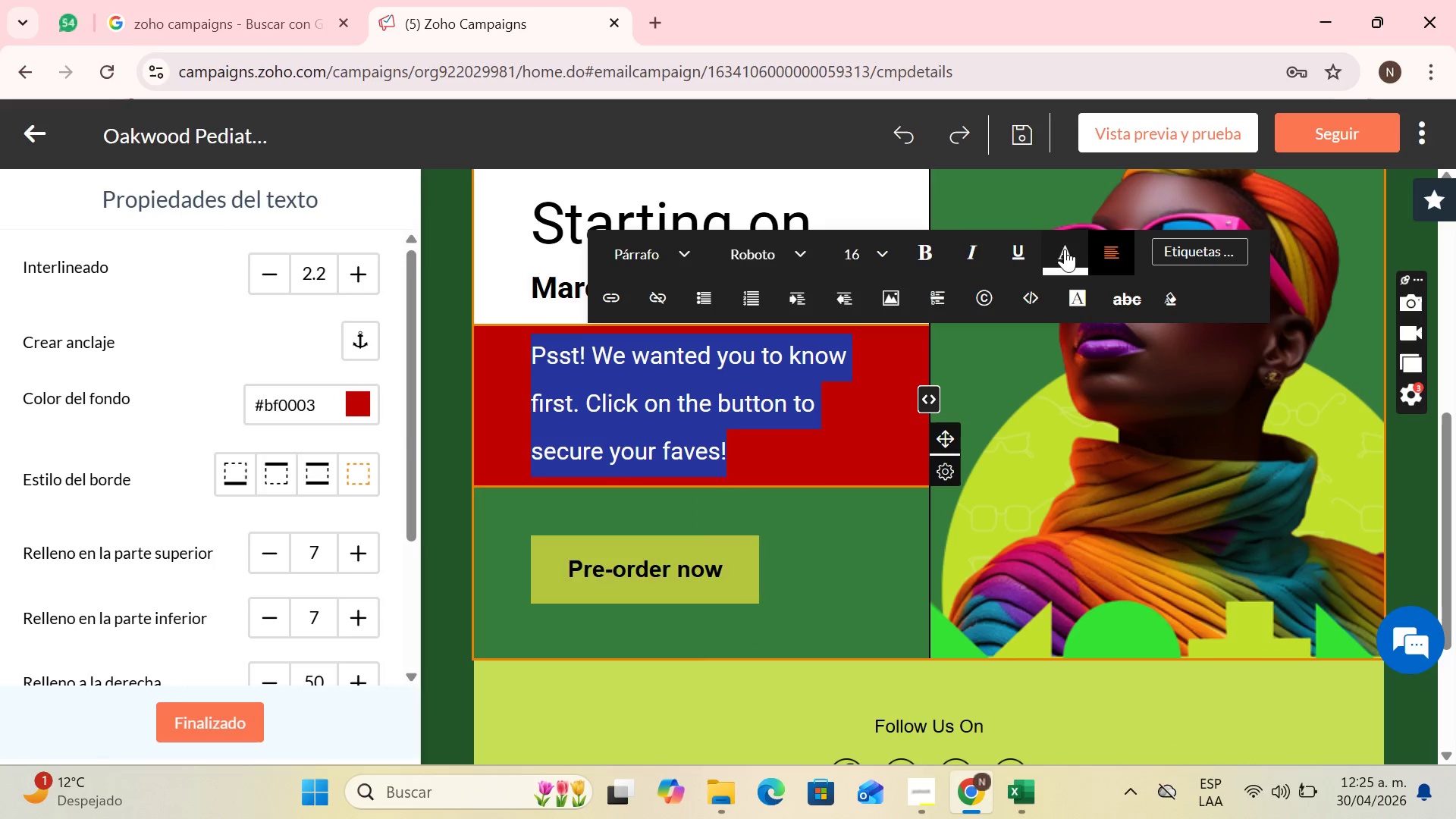 
left_click([1062, 251])
 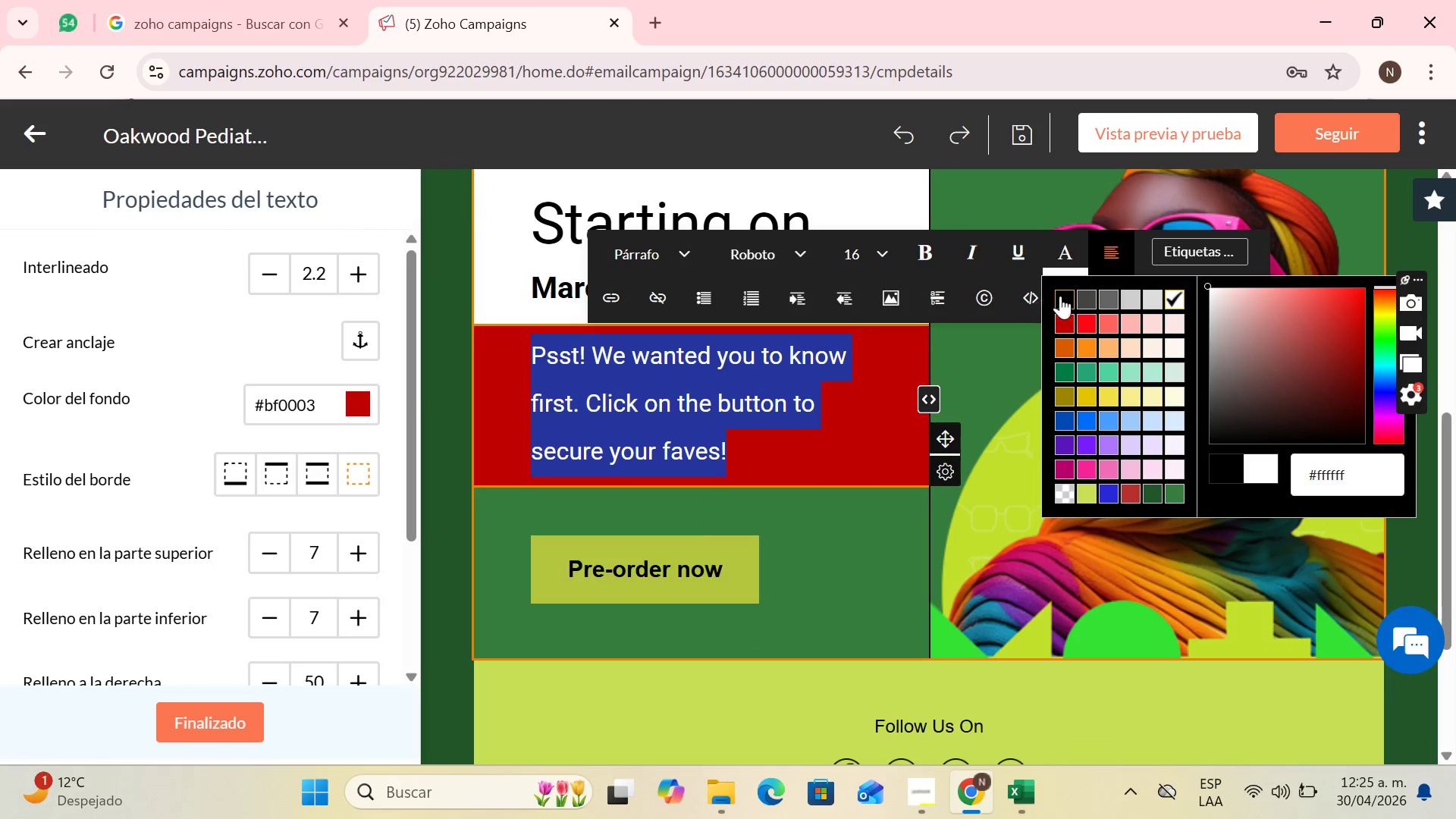 
left_click([1068, 296])
 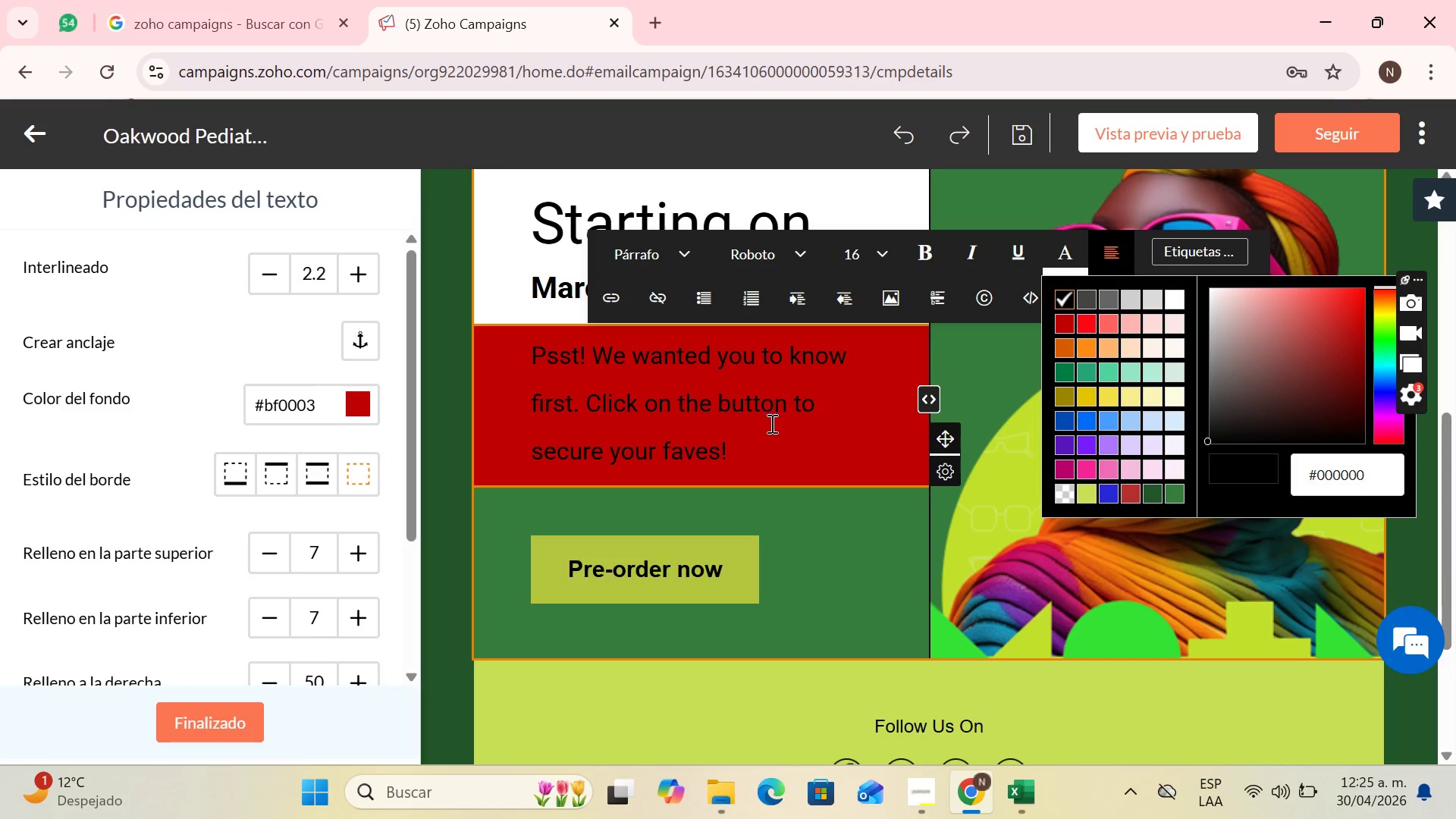 
left_click_drag(start_coordinate=[742, 454], to_coordinate=[486, 351])
 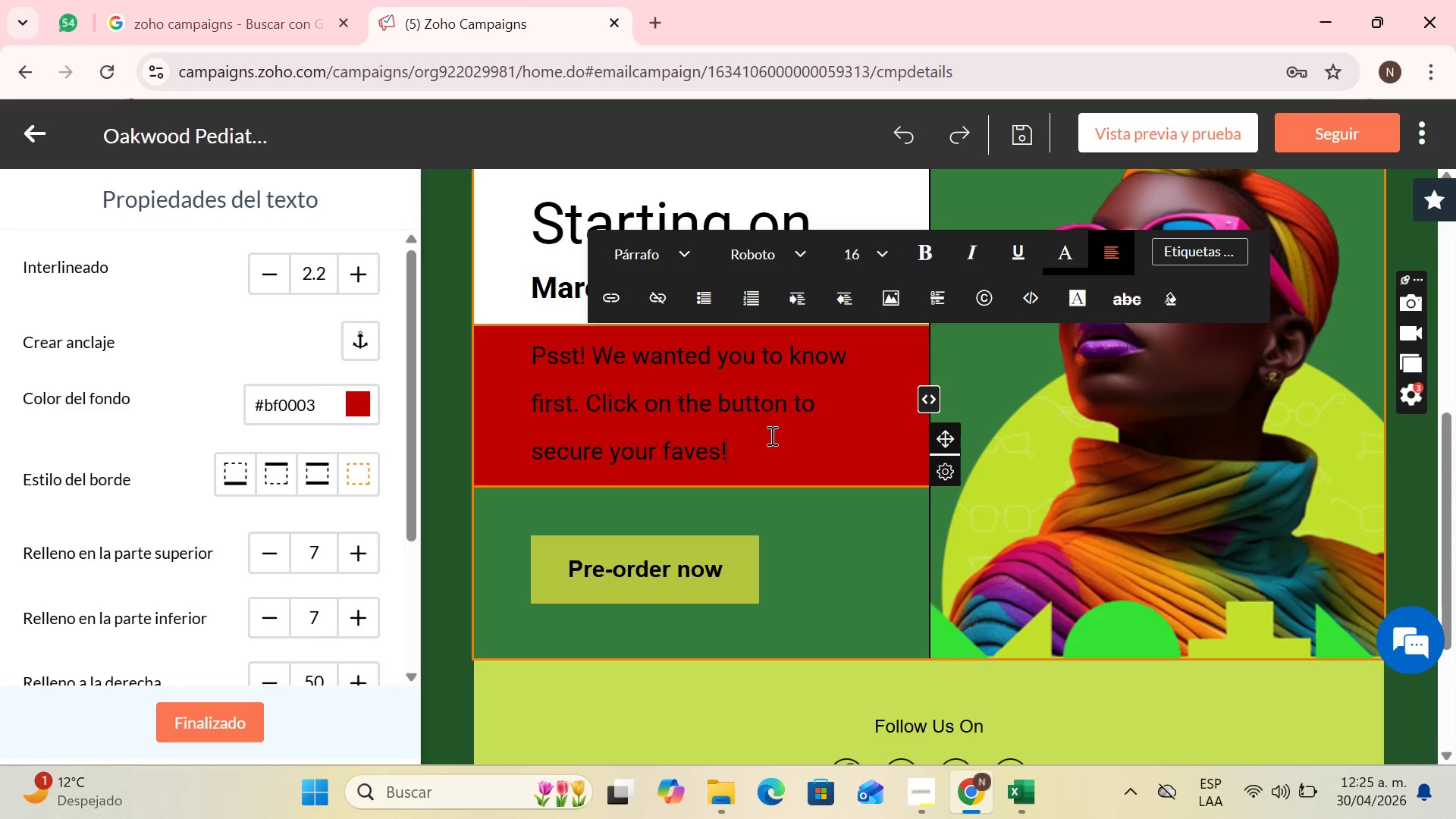 
left_click([770, 435])
 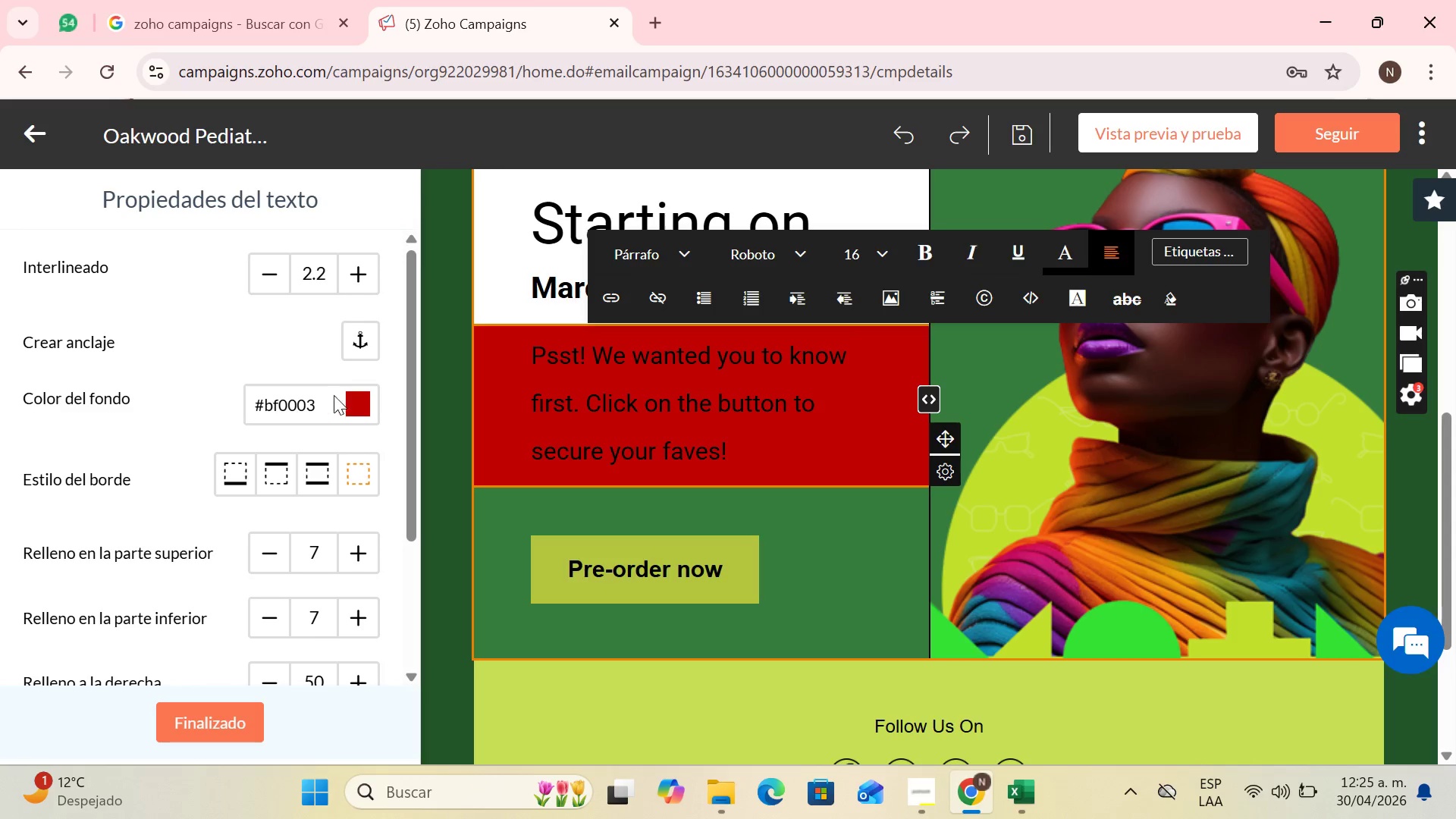 
left_click([383, 395])
 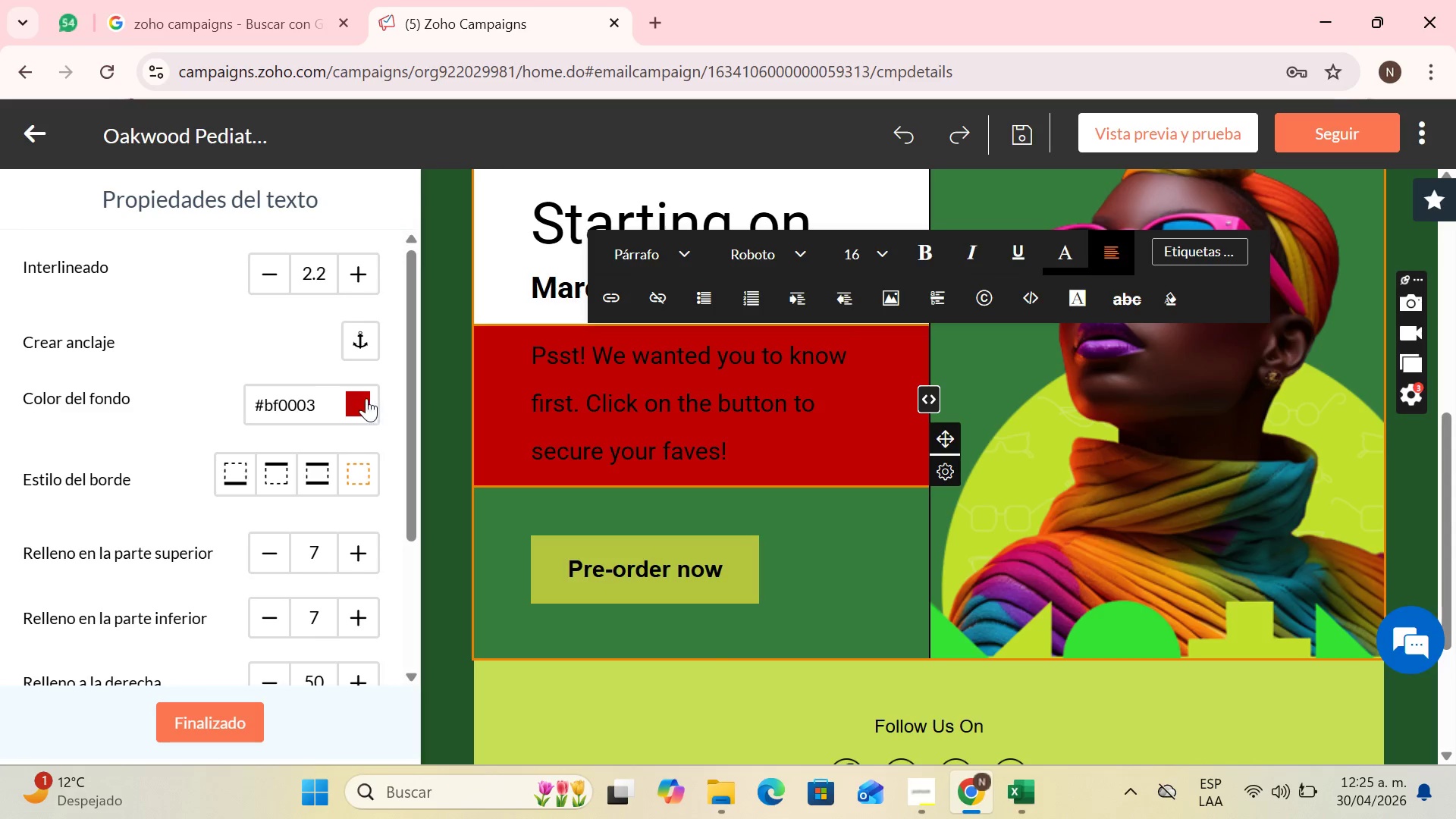 
left_click([365, 398])
 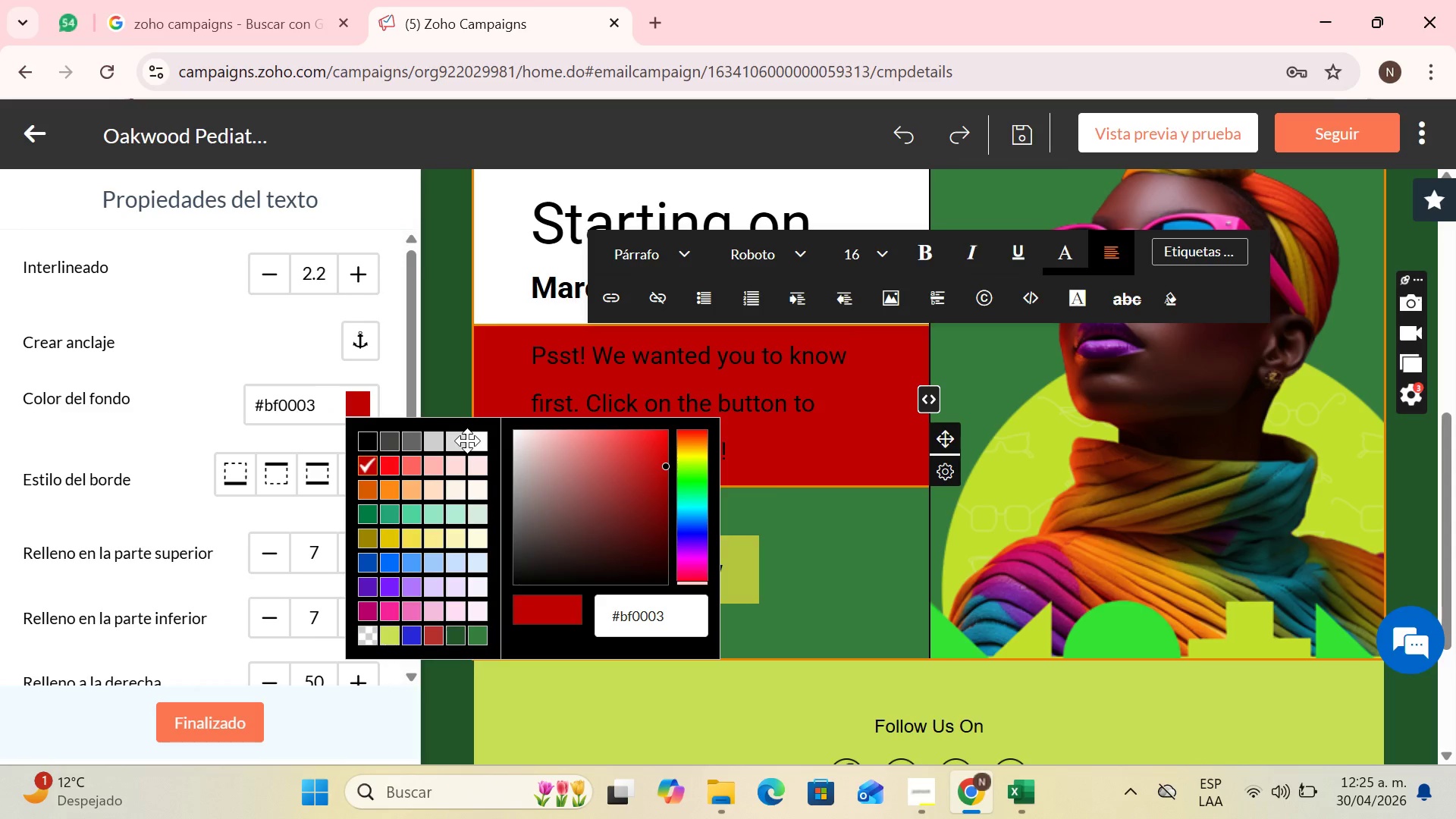 
double_click([474, 441])
 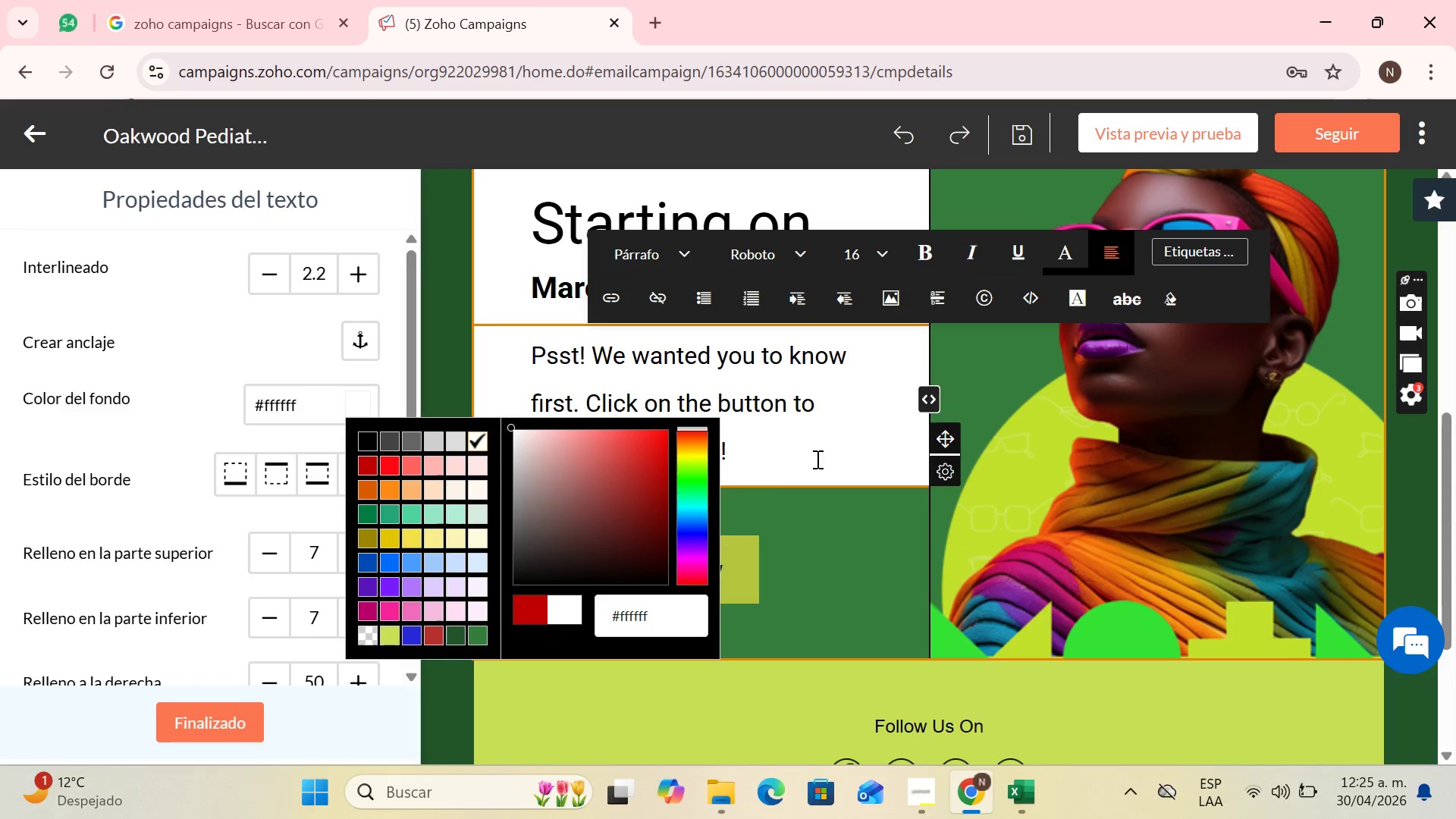 
left_click([858, 453])
 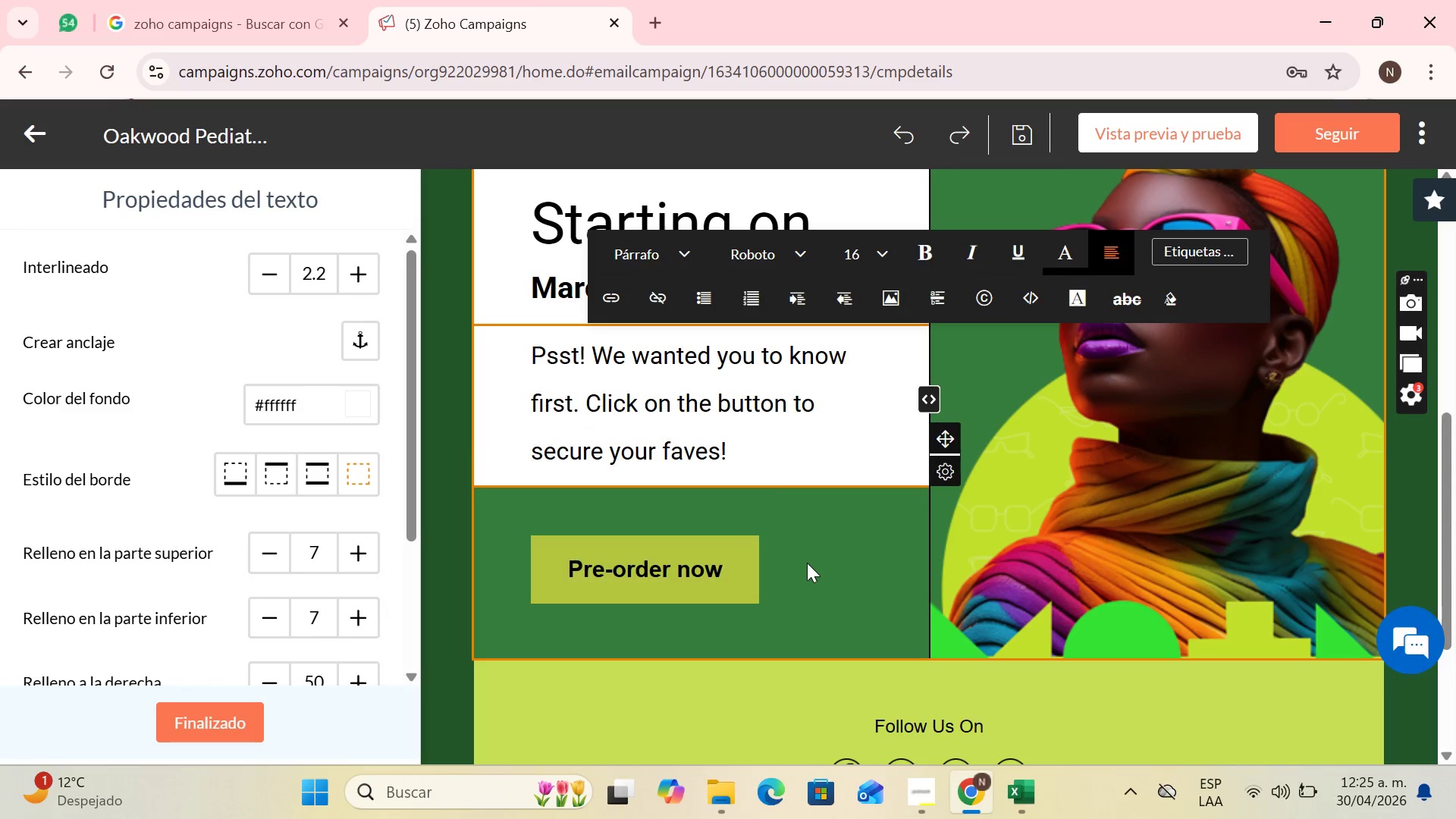 
left_click([811, 562])
 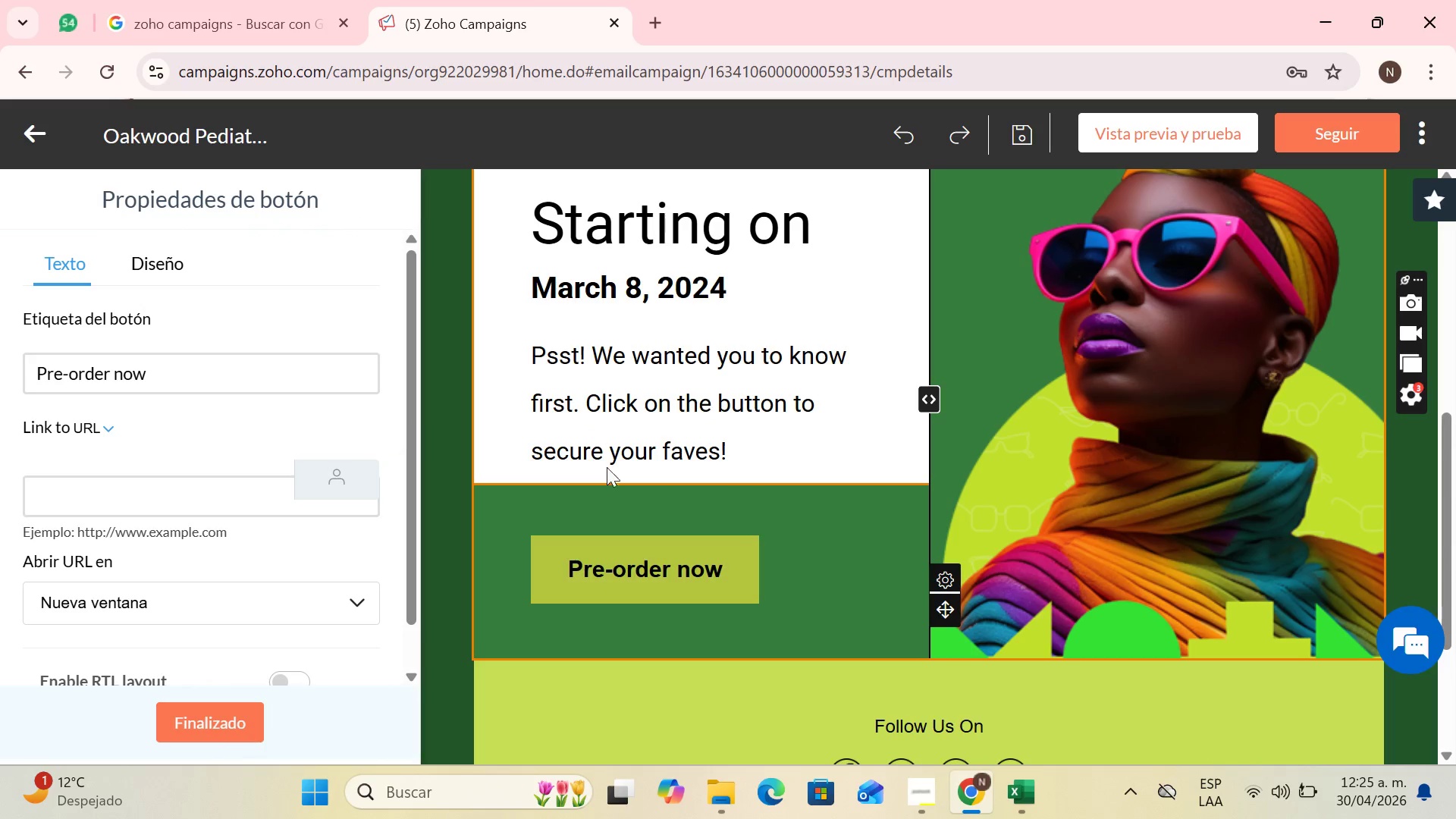 
scroll: coordinate [259, 494], scroll_direction: down, amount: 2.0
 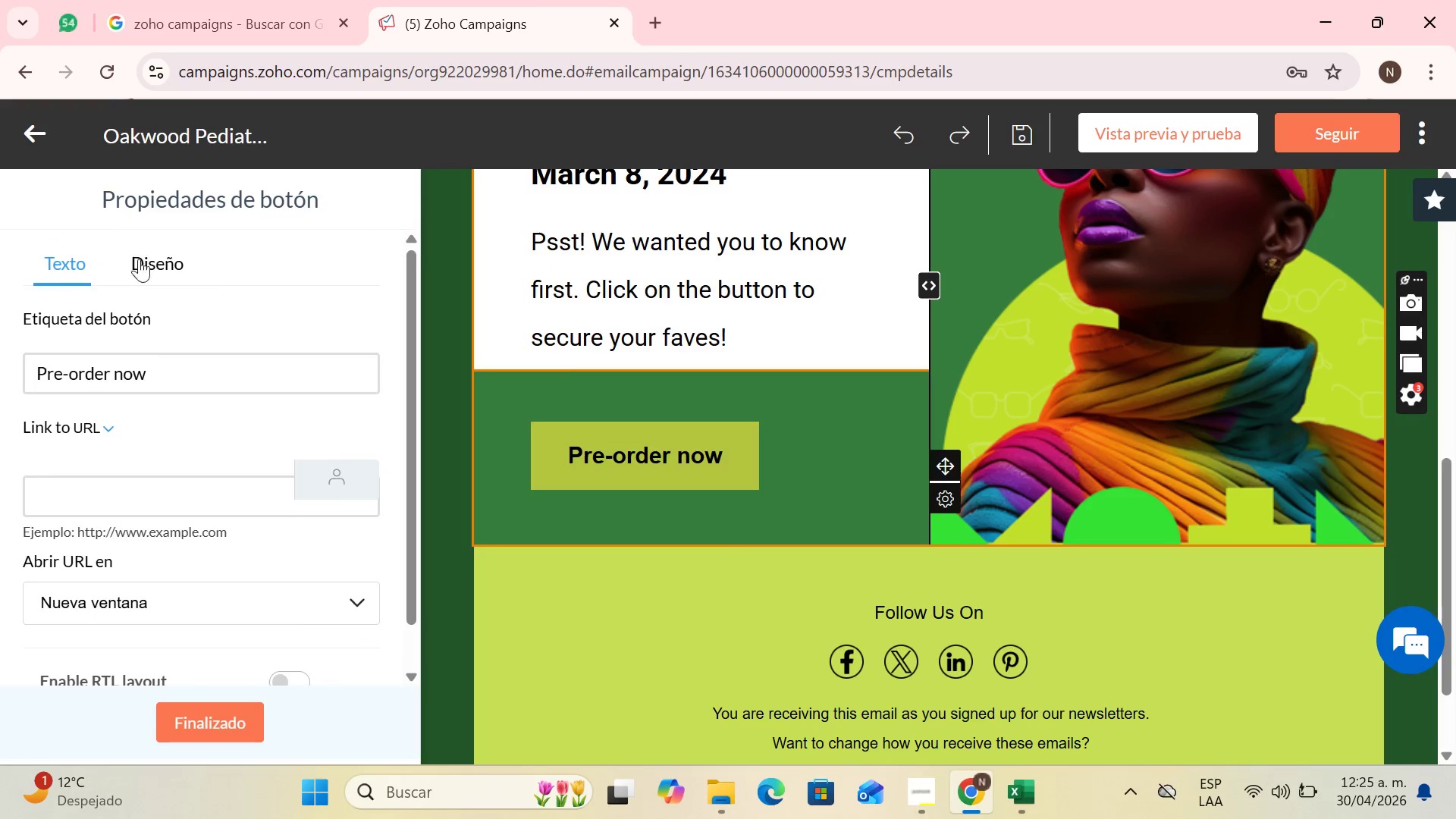 
left_click([157, 253])
 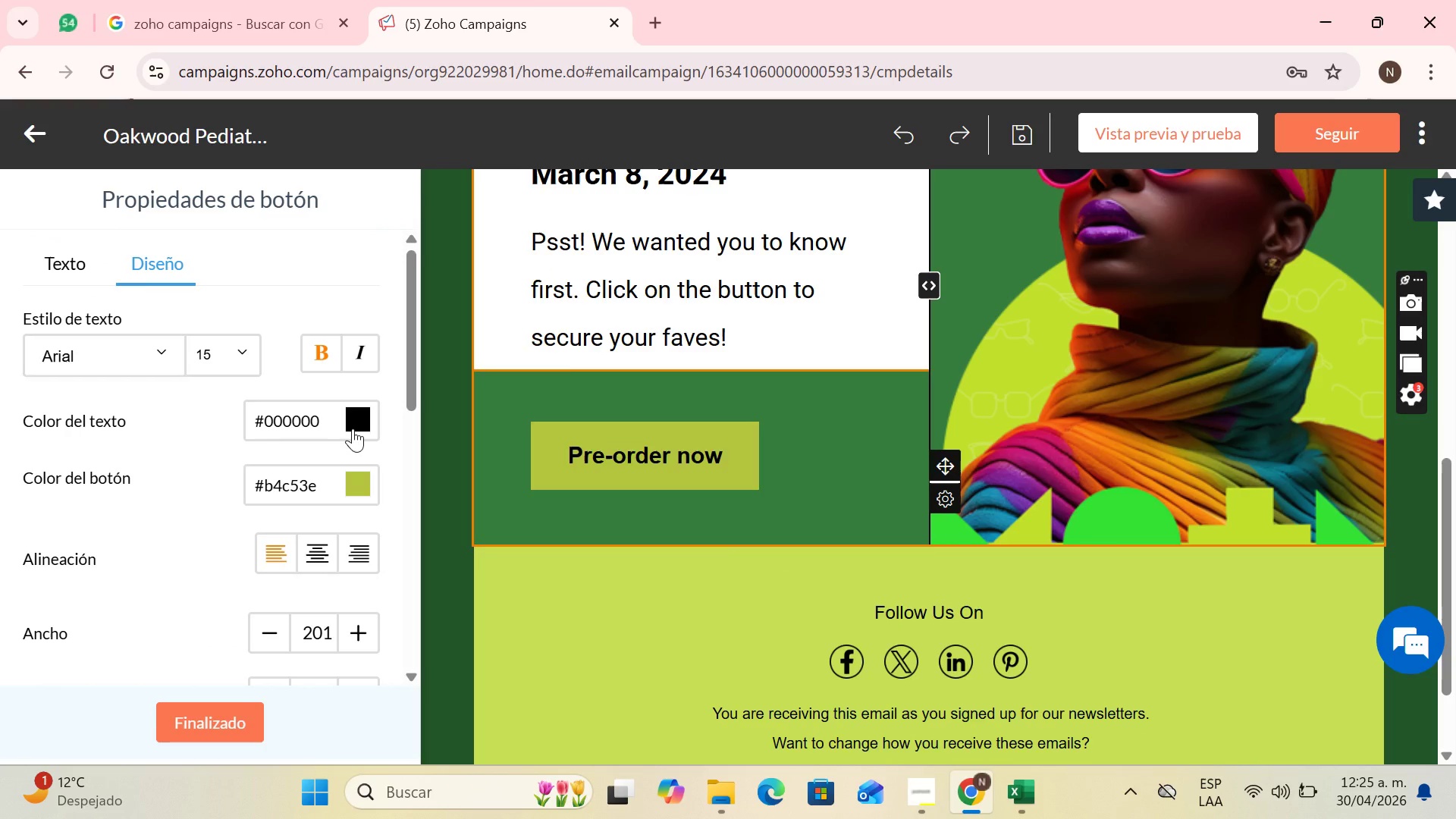 
left_click([359, 491])
 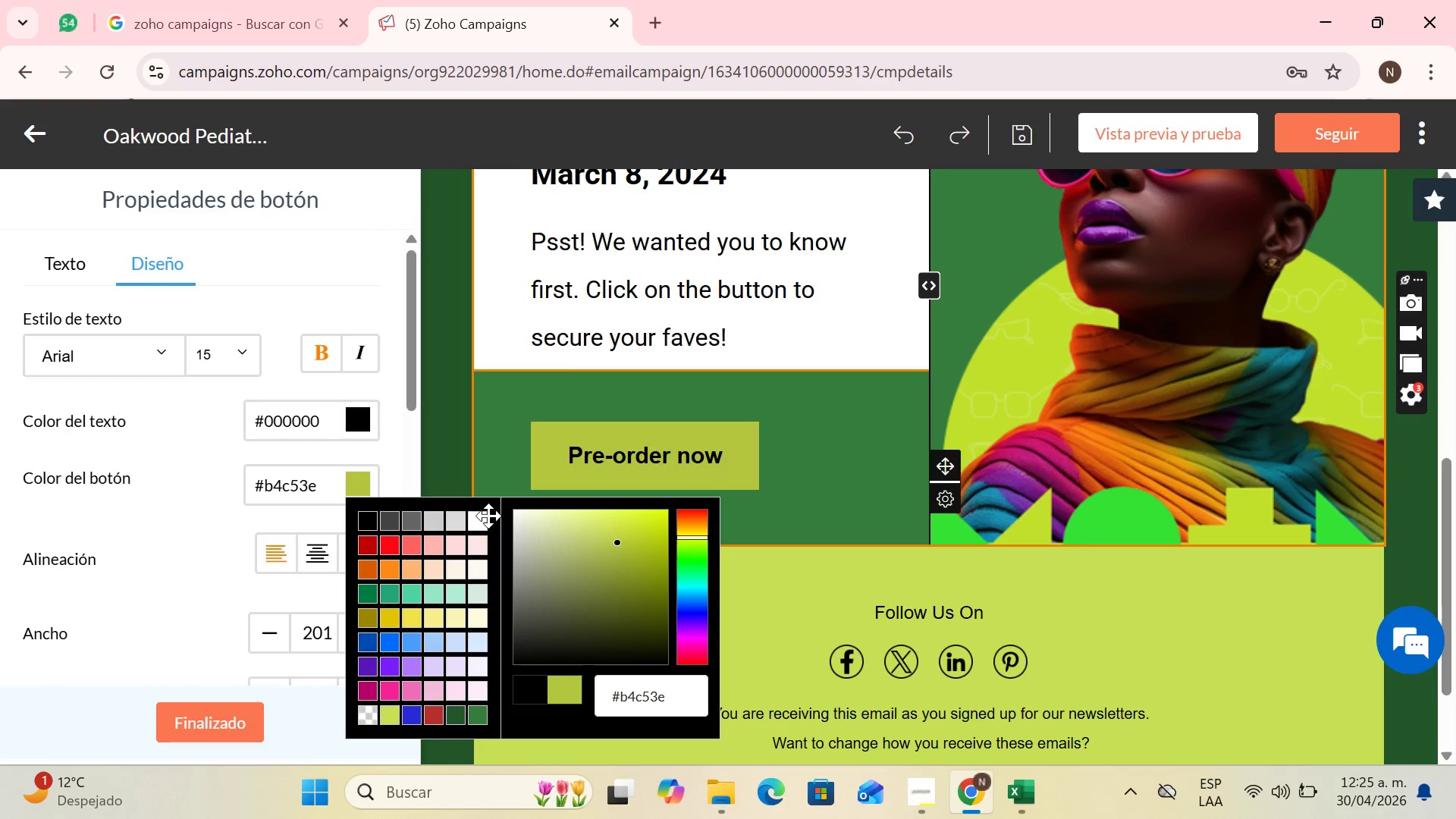 
left_click([480, 519])
 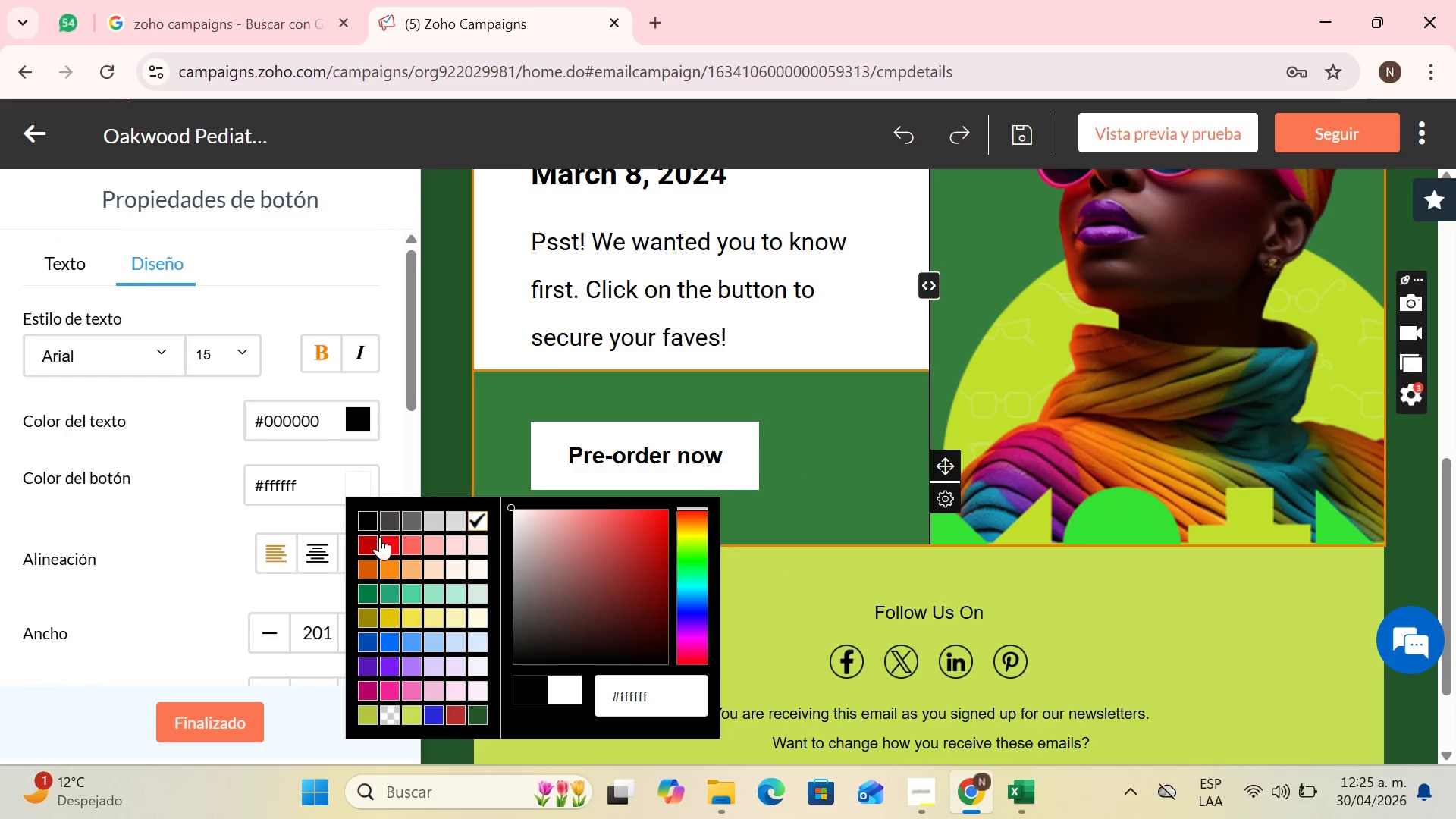 
left_click([595, 368])
 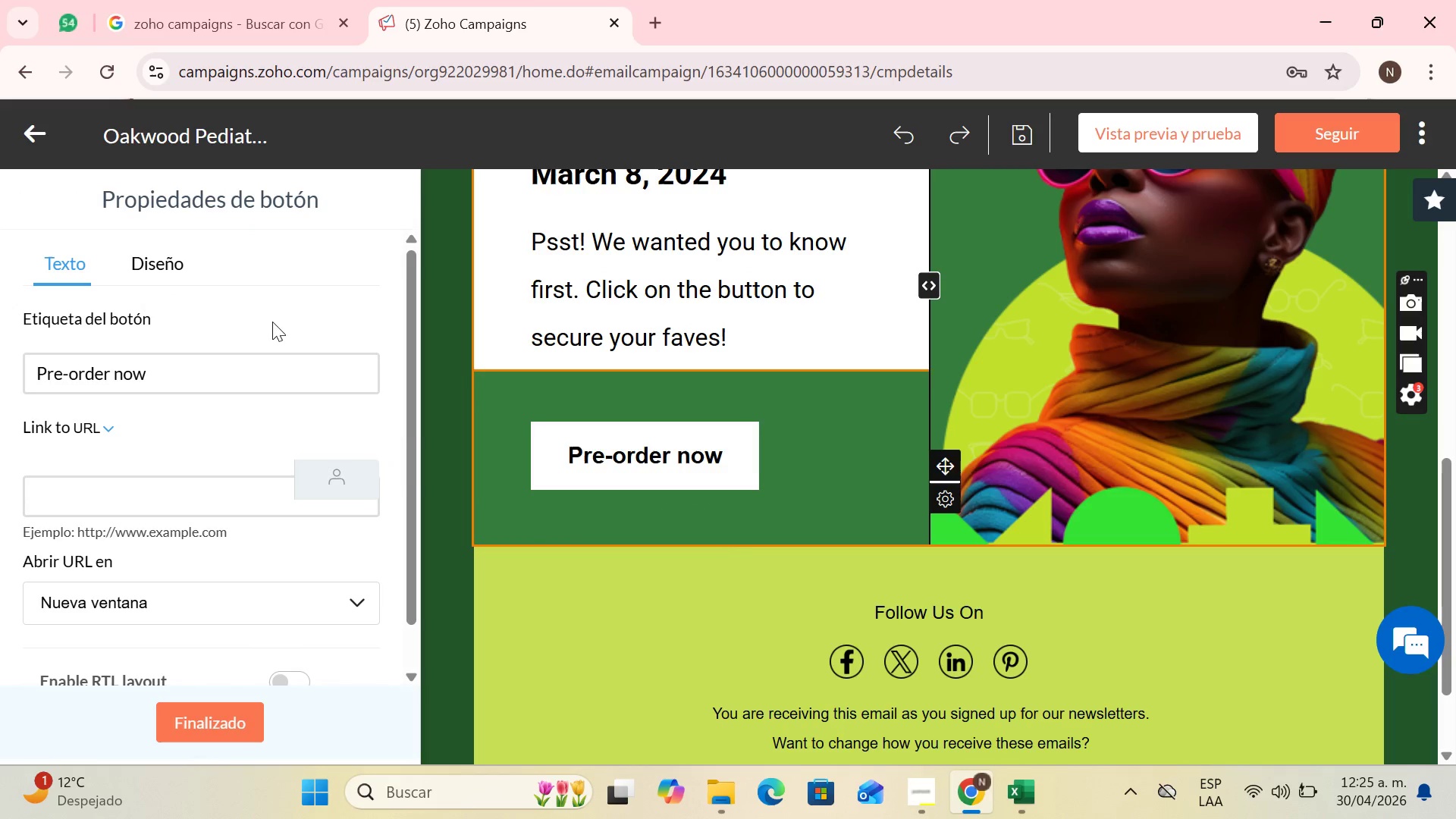 
left_click([844, 471])
 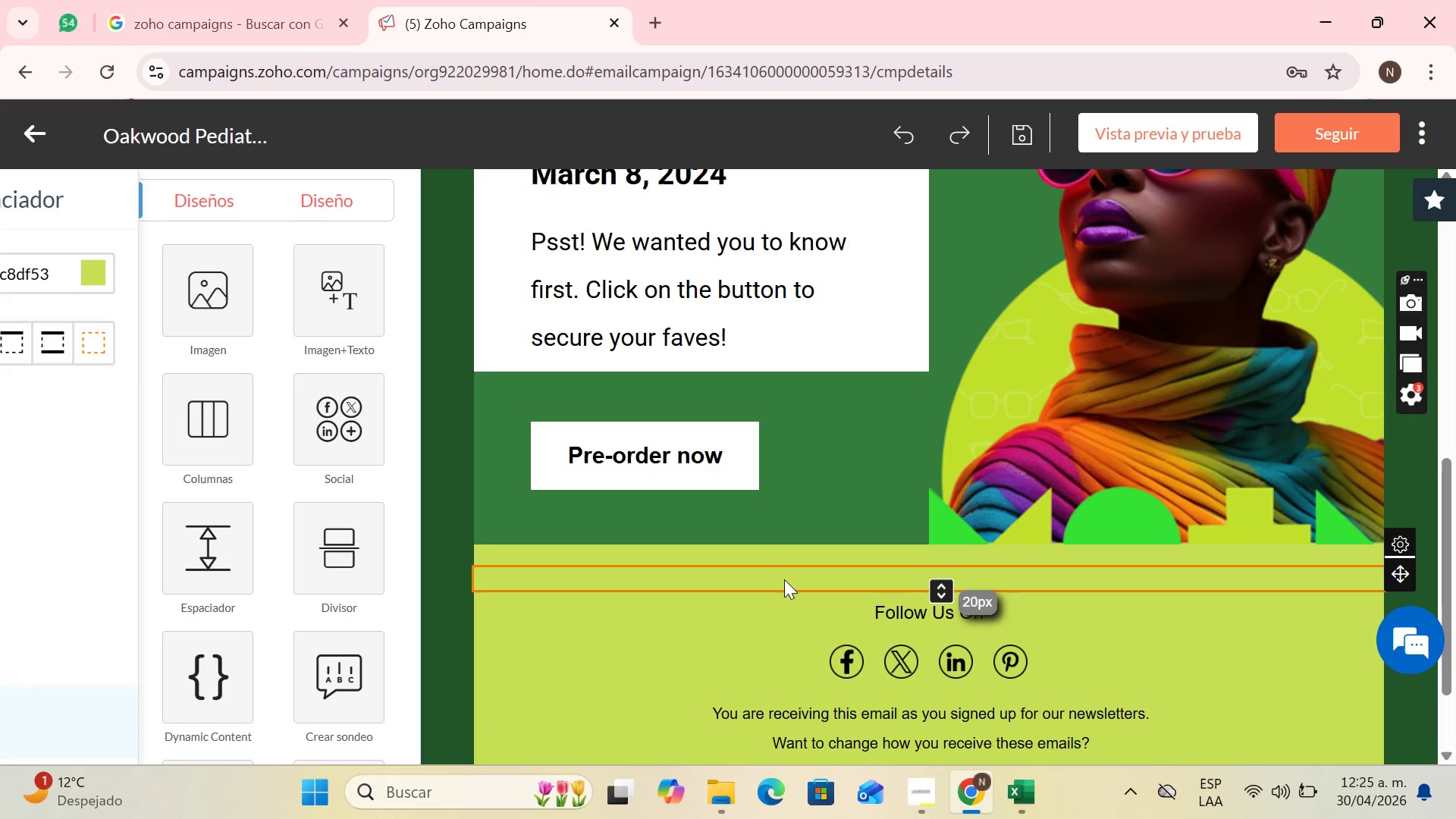 
double_click([777, 527])
 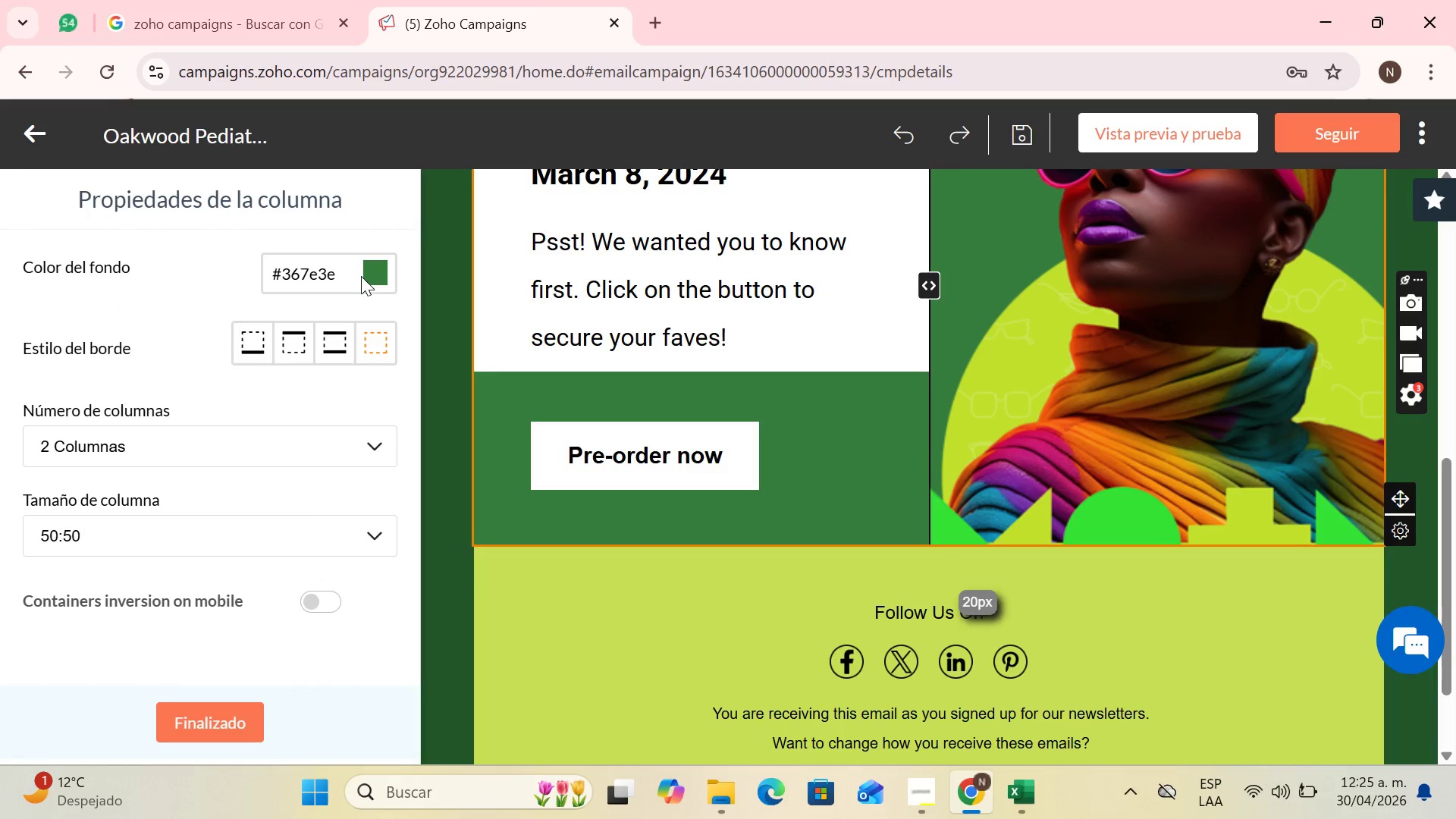 
left_click([375, 275])
 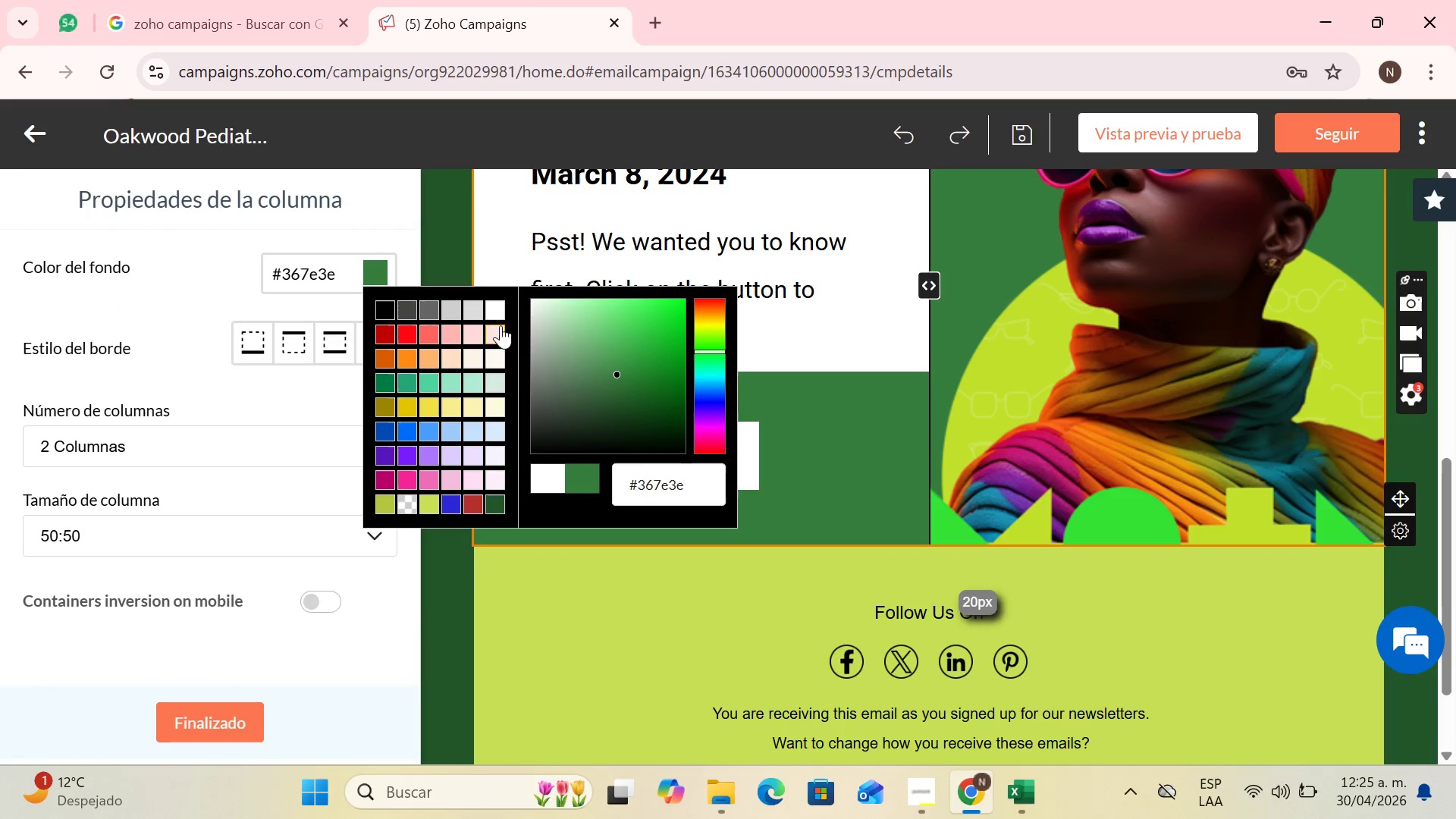 
left_click([499, 314])
 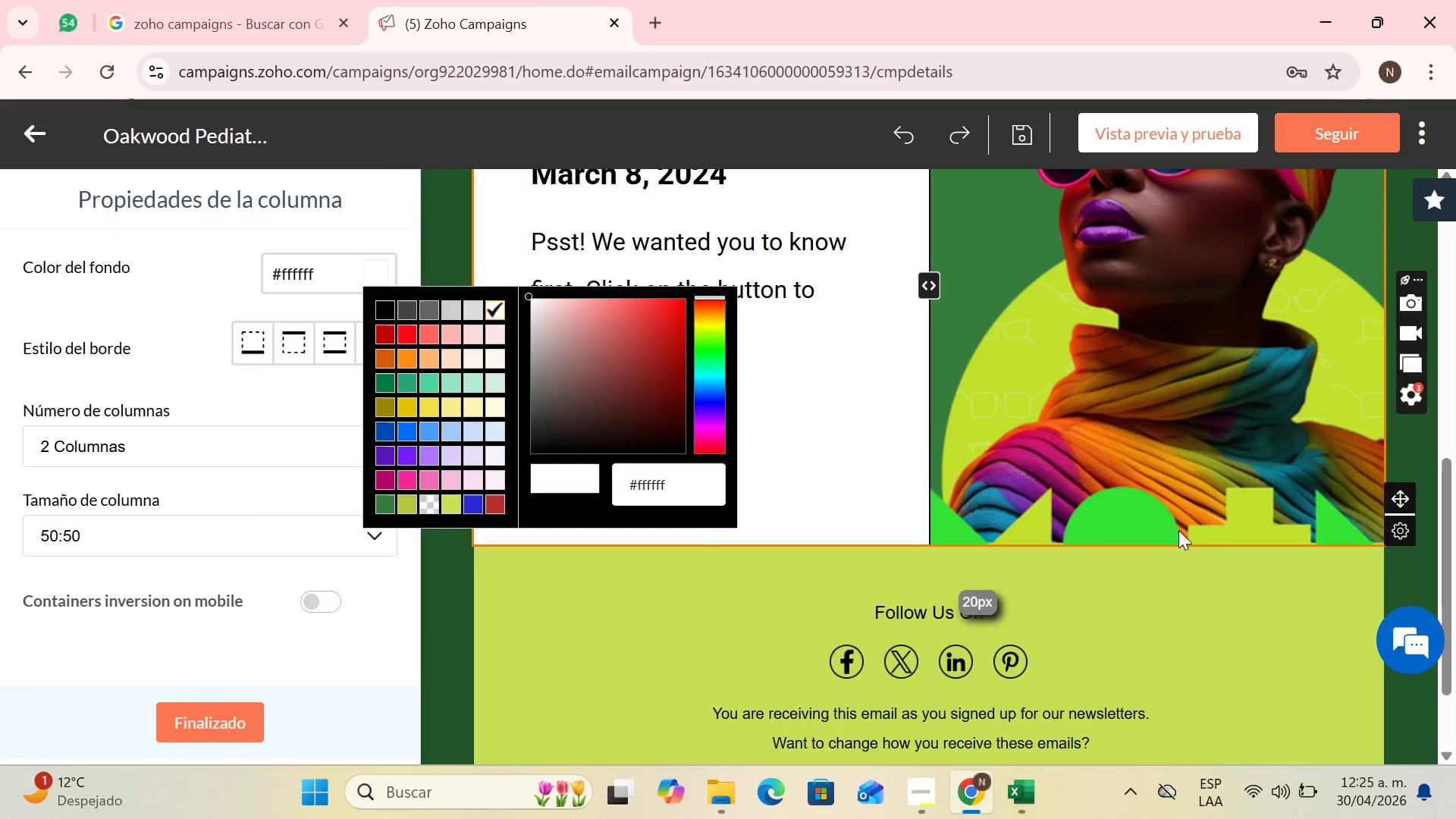 
left_click([1178, 530])
 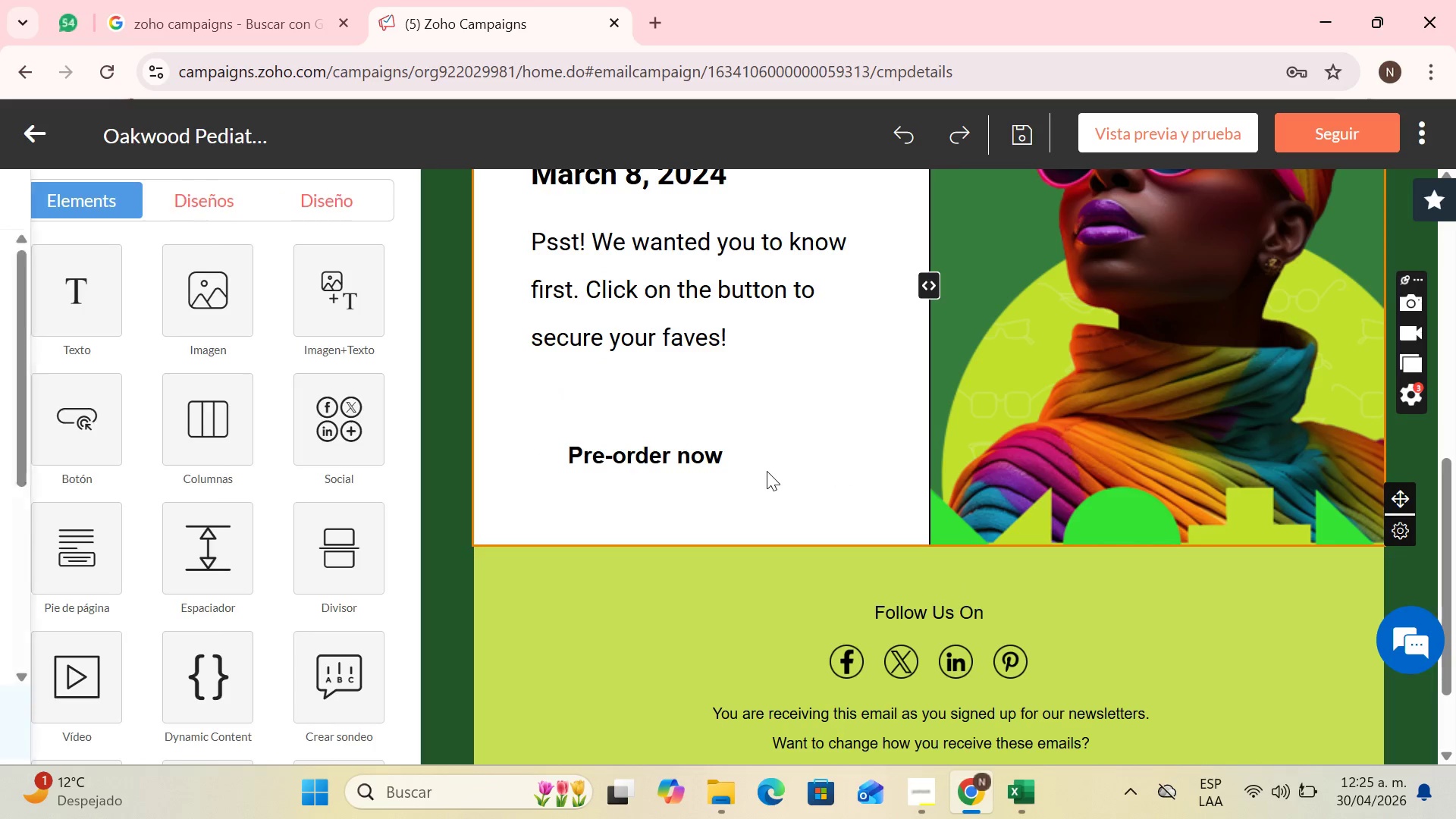 
left_click([767, 471])
 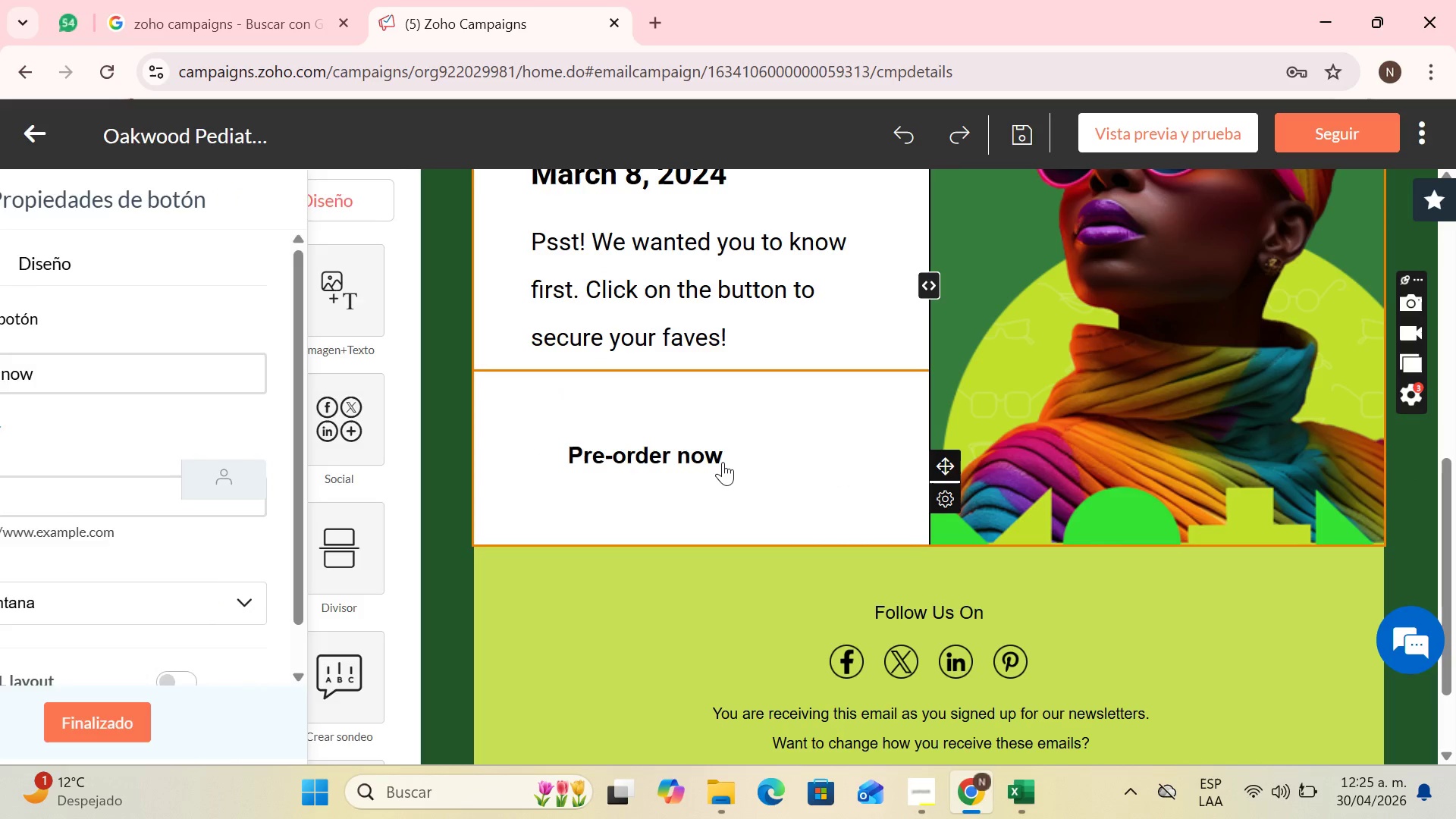 
left_click([723, 462])
 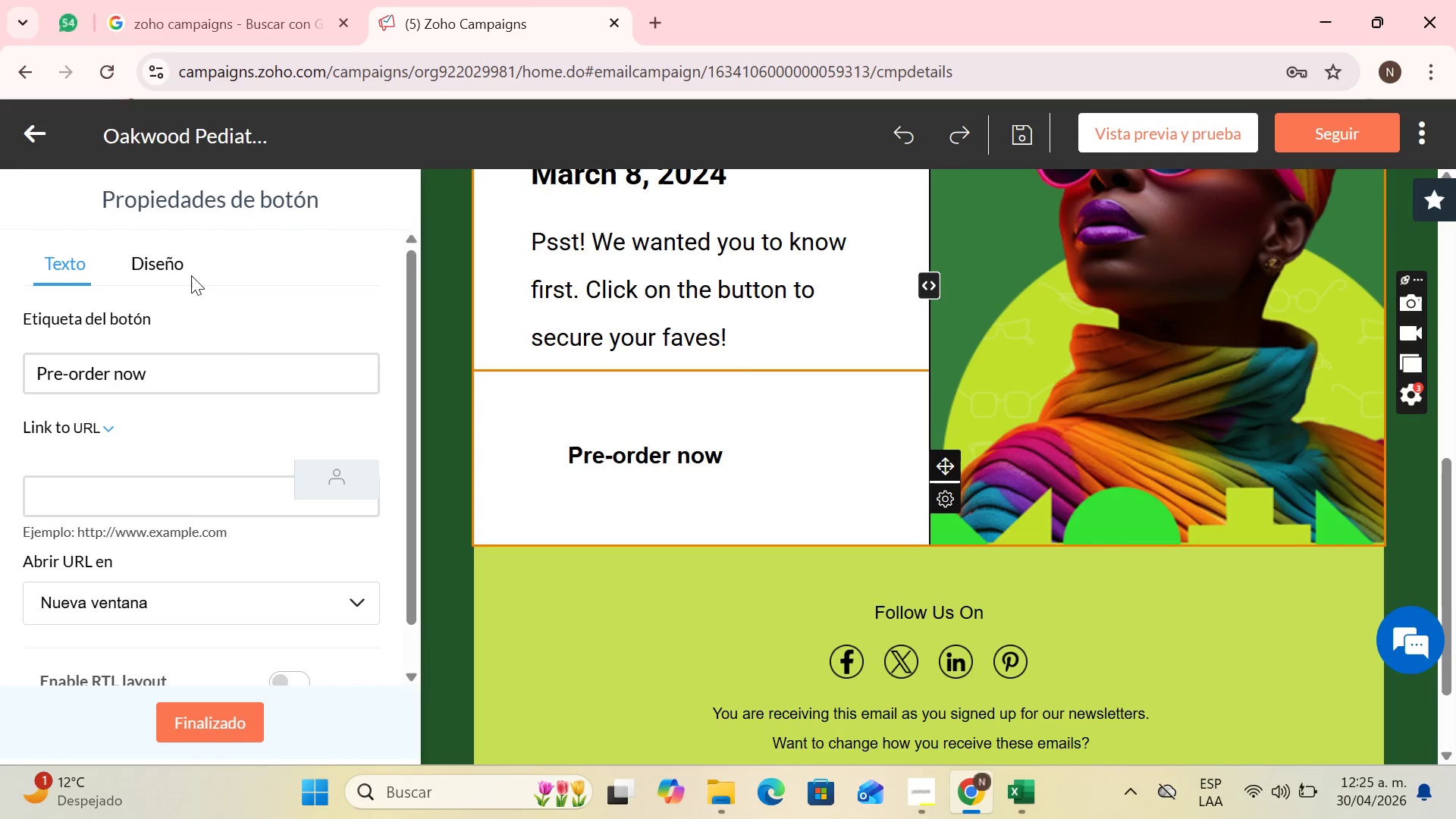 
left_click([175, 273])
 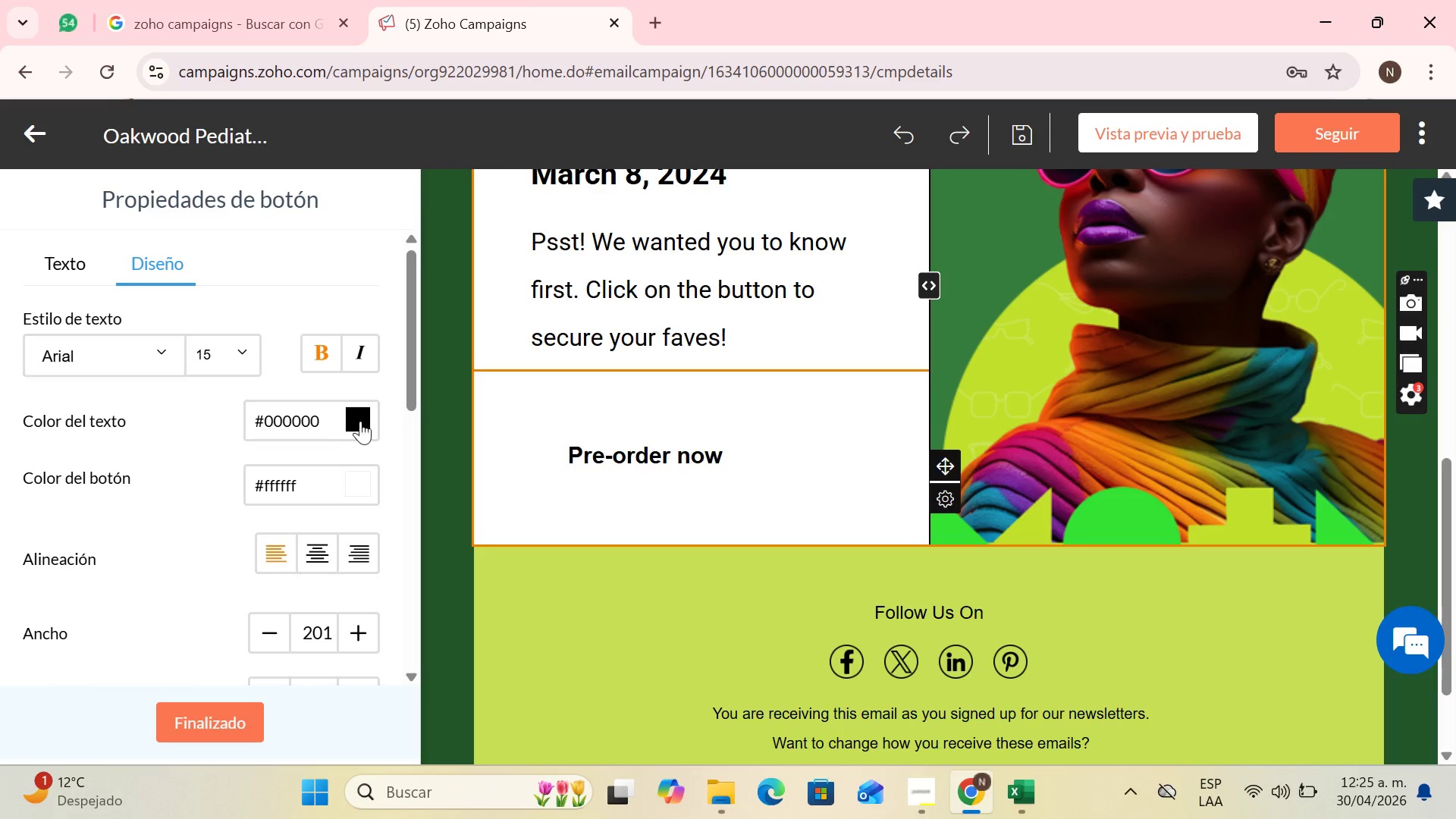 
left_click([352, 424])
 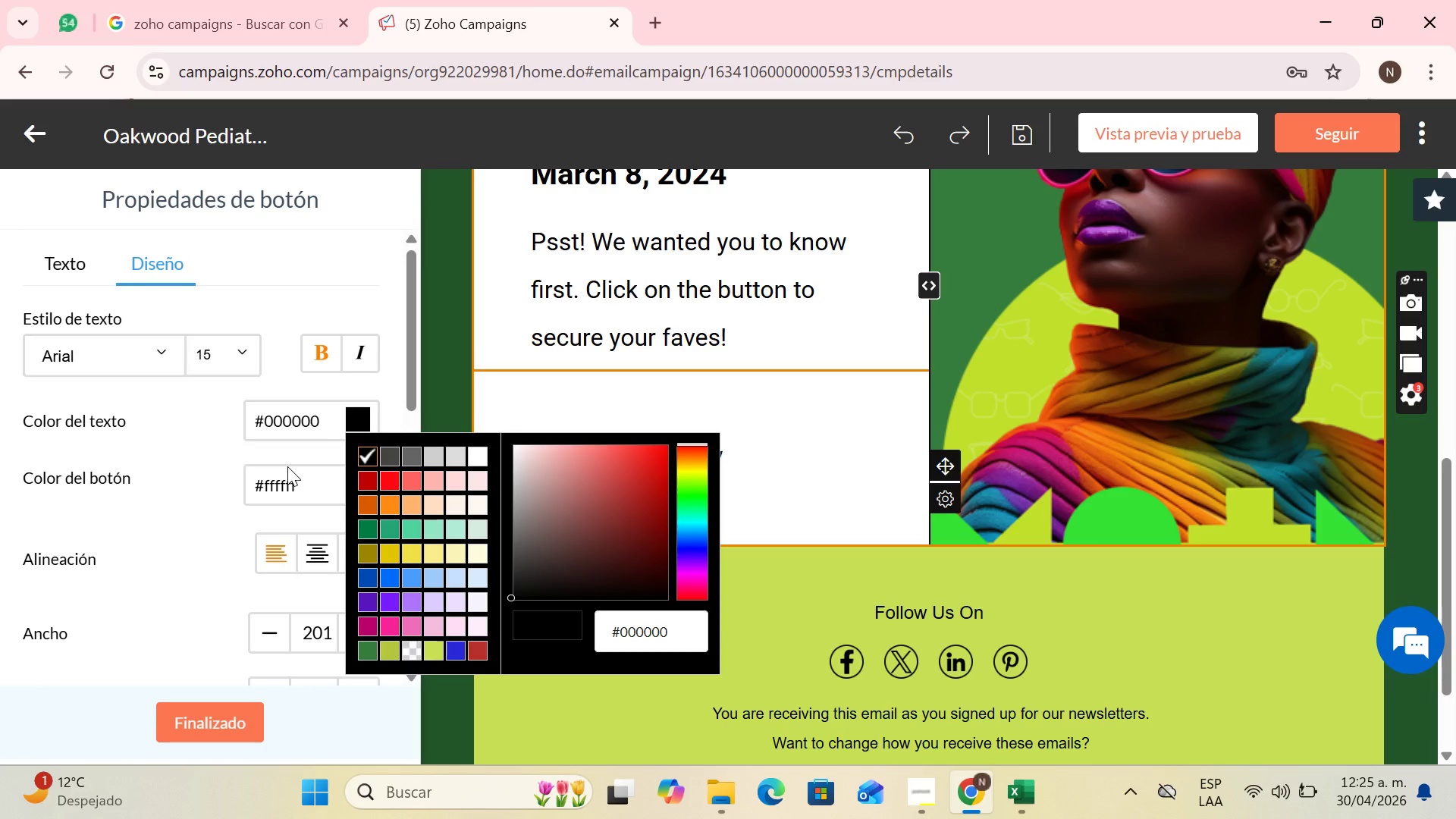 
left_click([308, 488])
 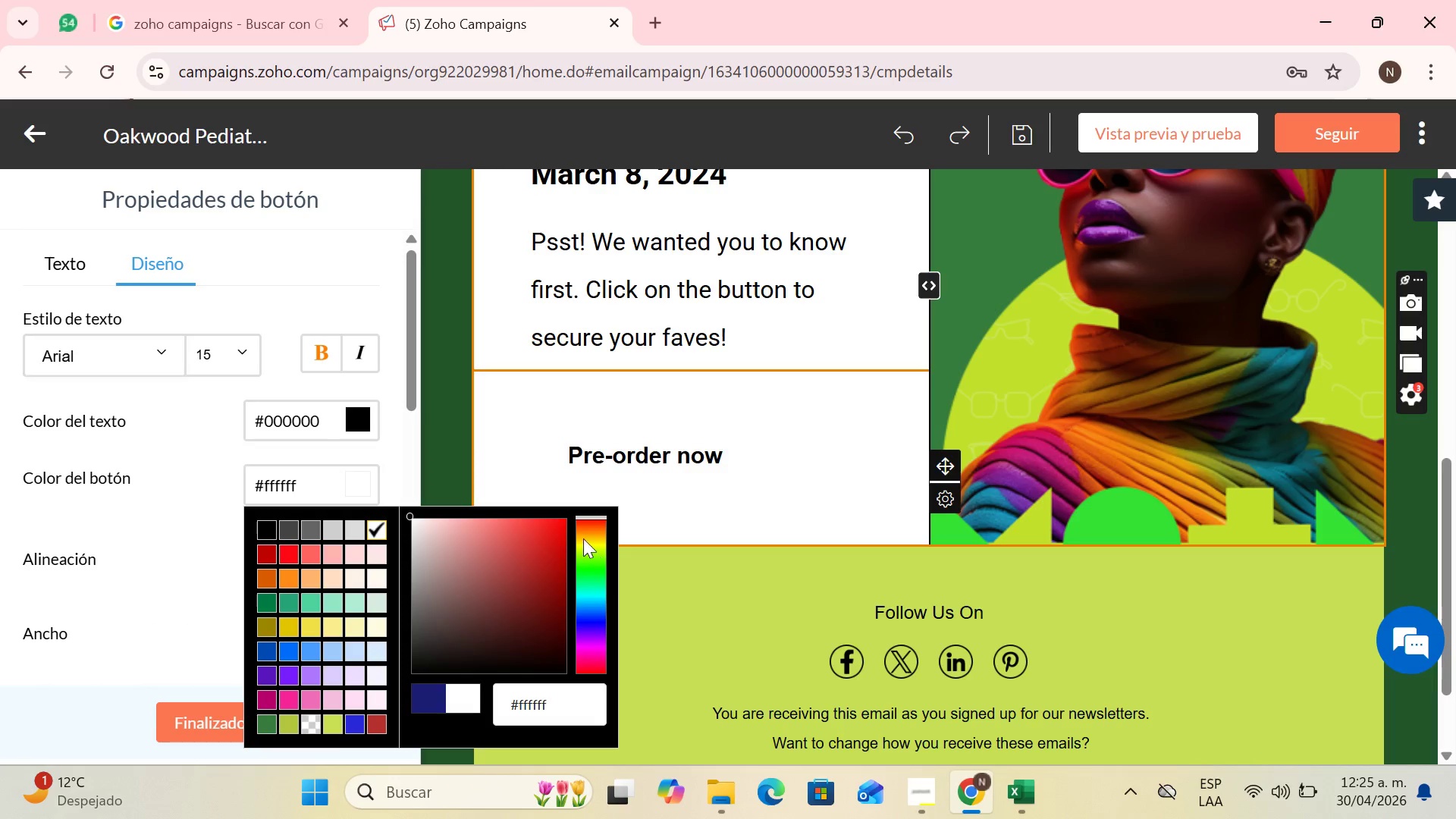 
left_click_drag(start_coordinate=[406, 513], to_coordinate=[539, 539])
 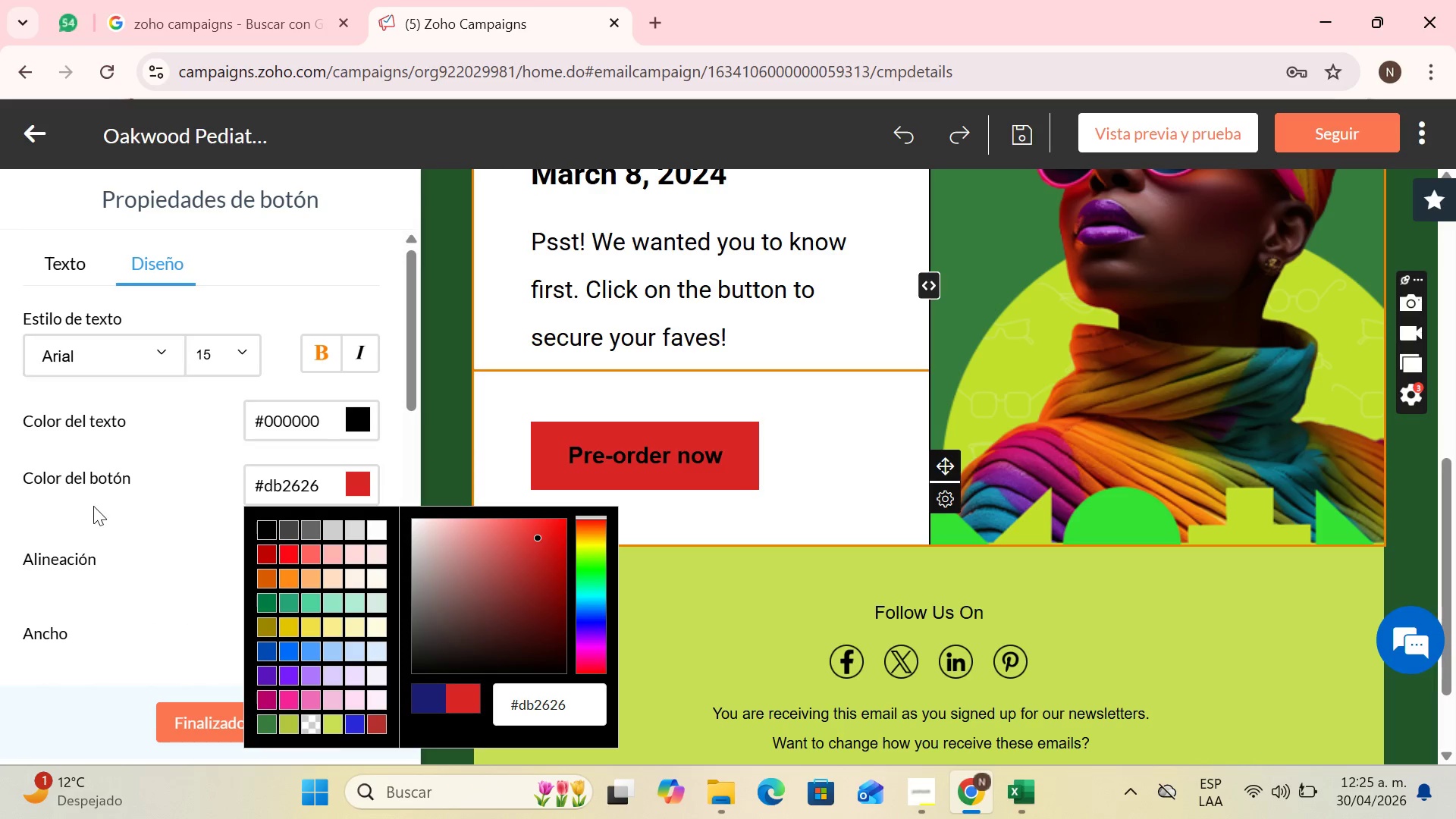 
left_click([93, 506])
 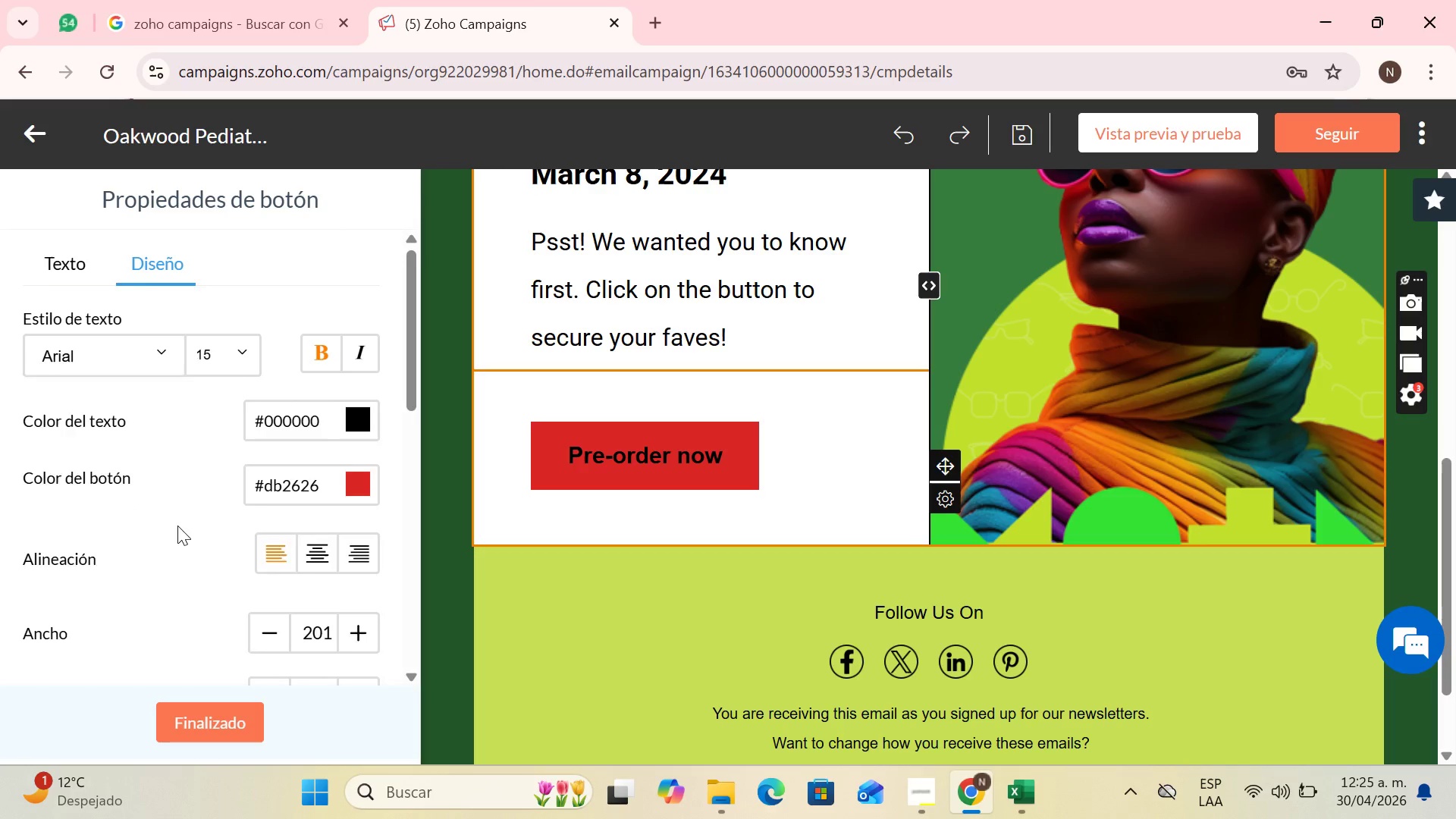 
scroll: coordinate [275, 527], scroll_direction: down, amount: 3.0
 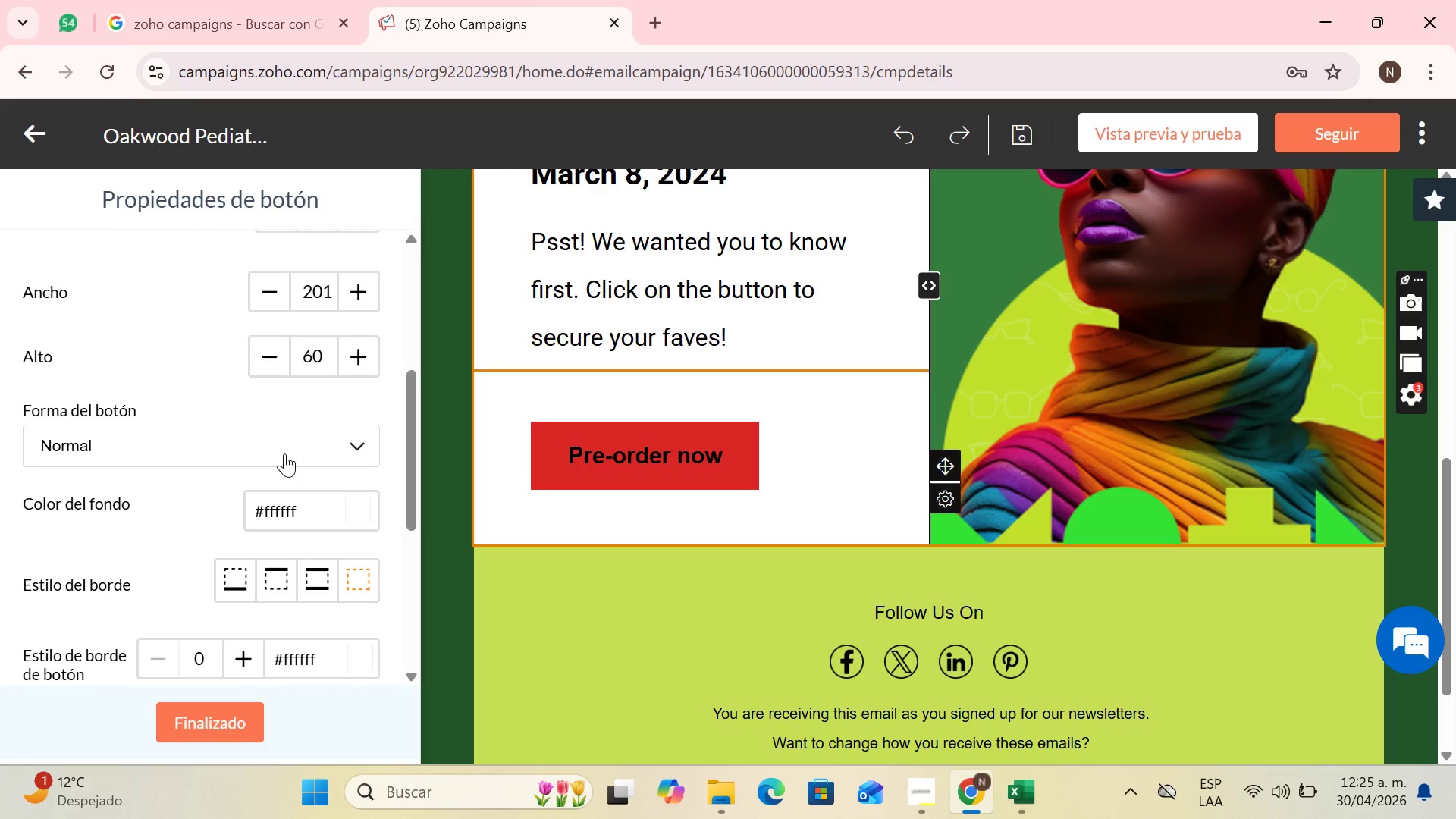 
left_click([284, 453])
 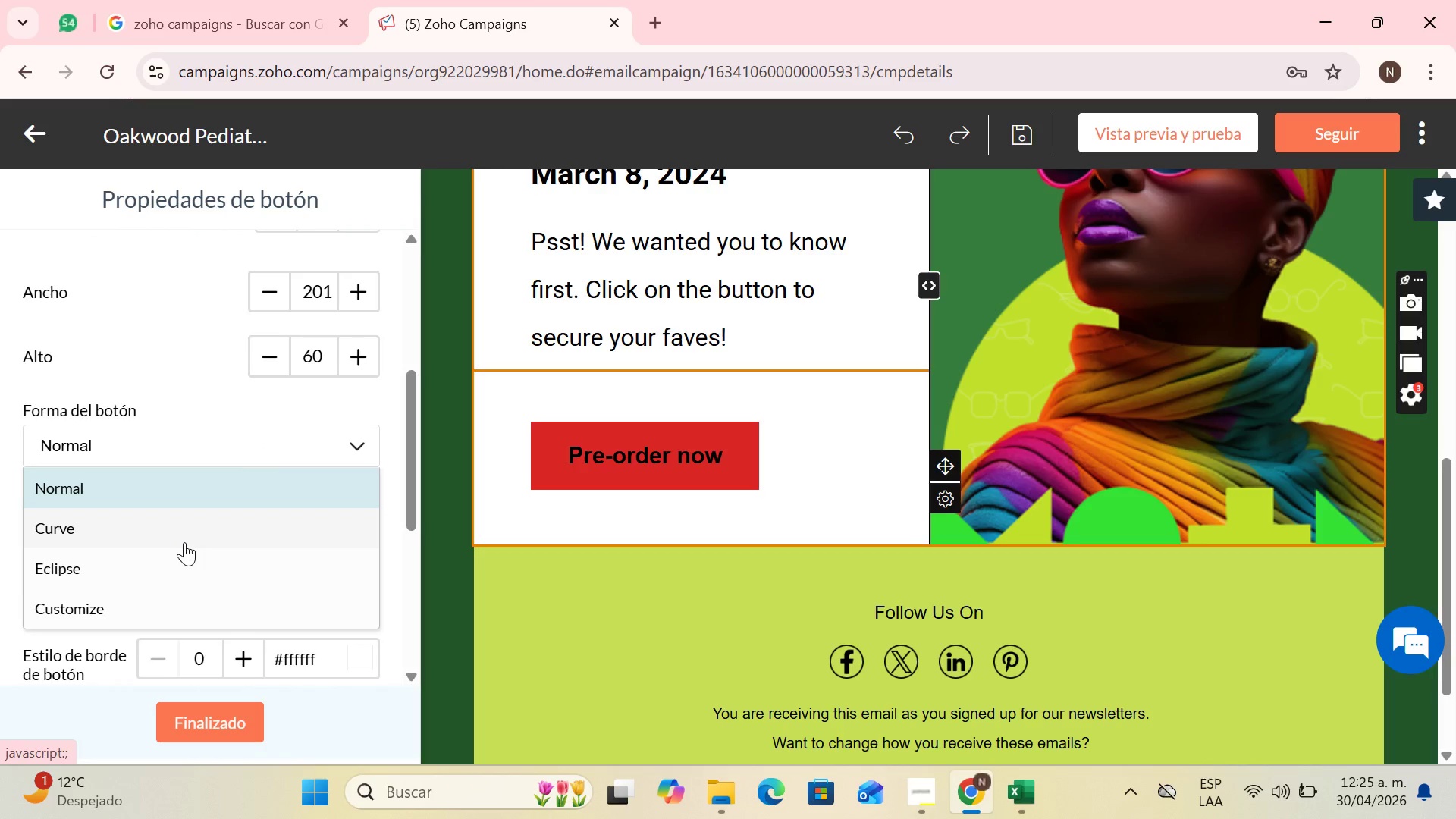 
left_click([184, 542])
 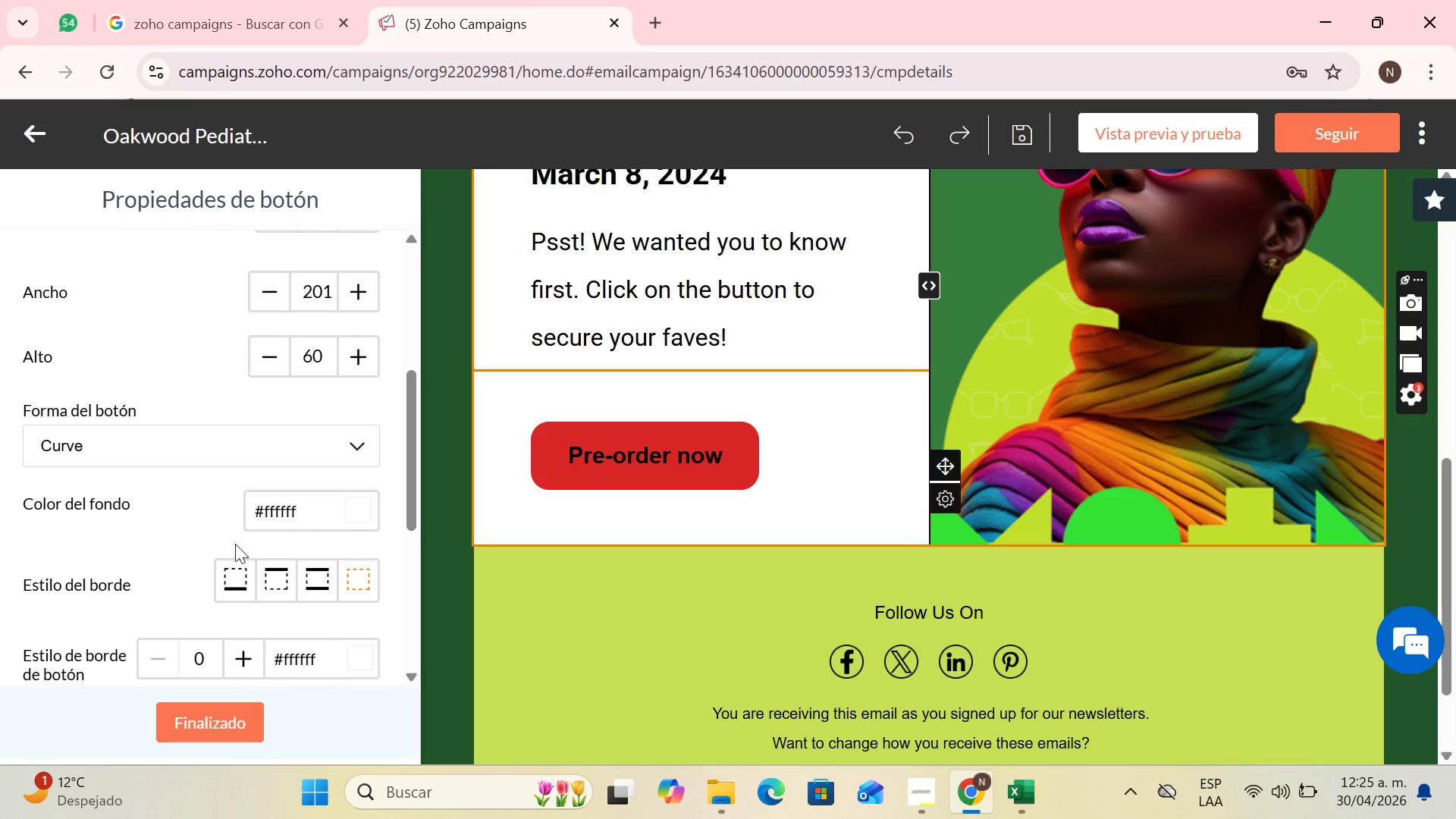 
scroll: coordinate [241, 419], scroll_direction: down, amount: 5.0
 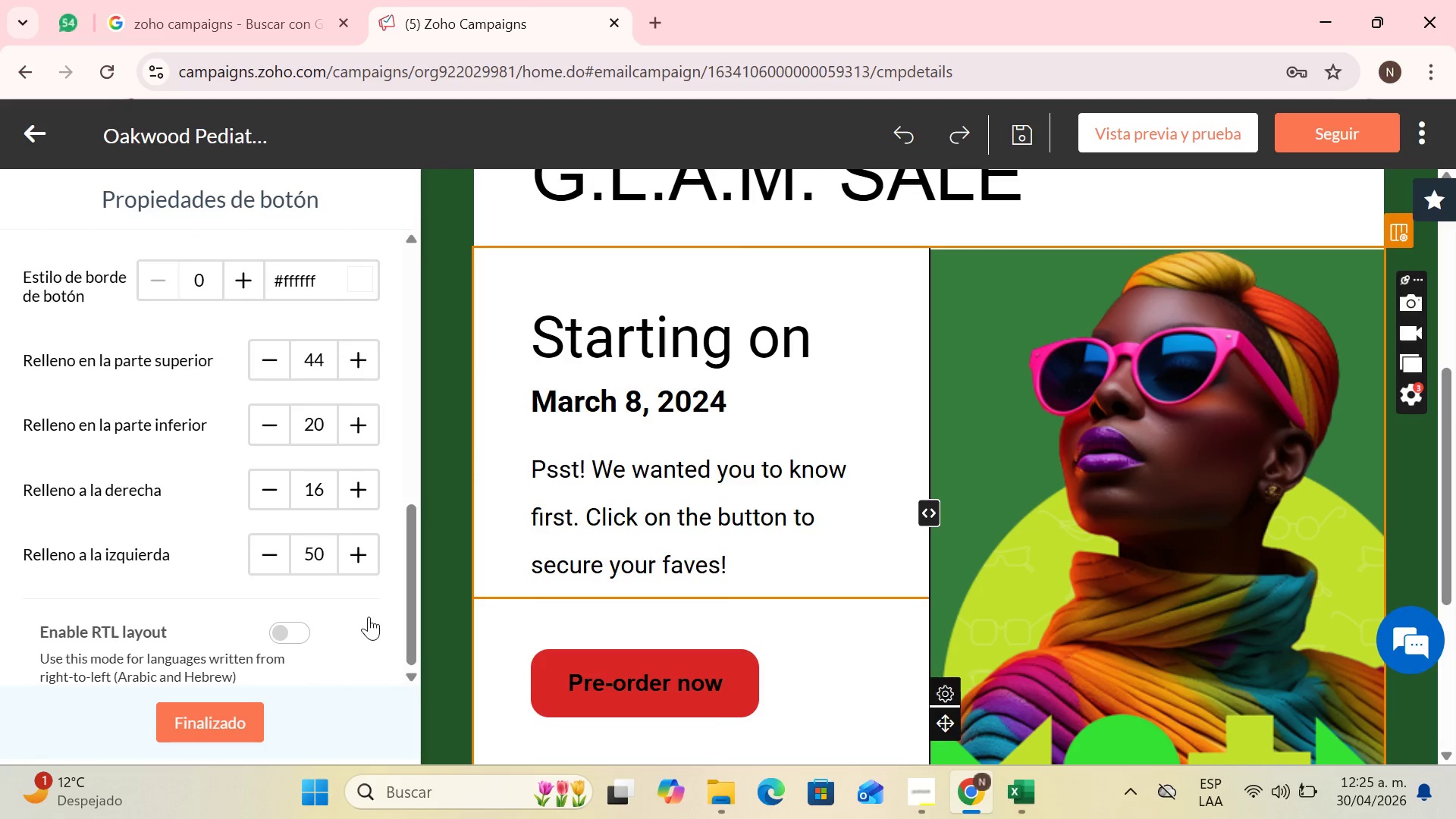 
scroll: coordinate [1086, 488], scroll_direction: up, amount: 5.0
 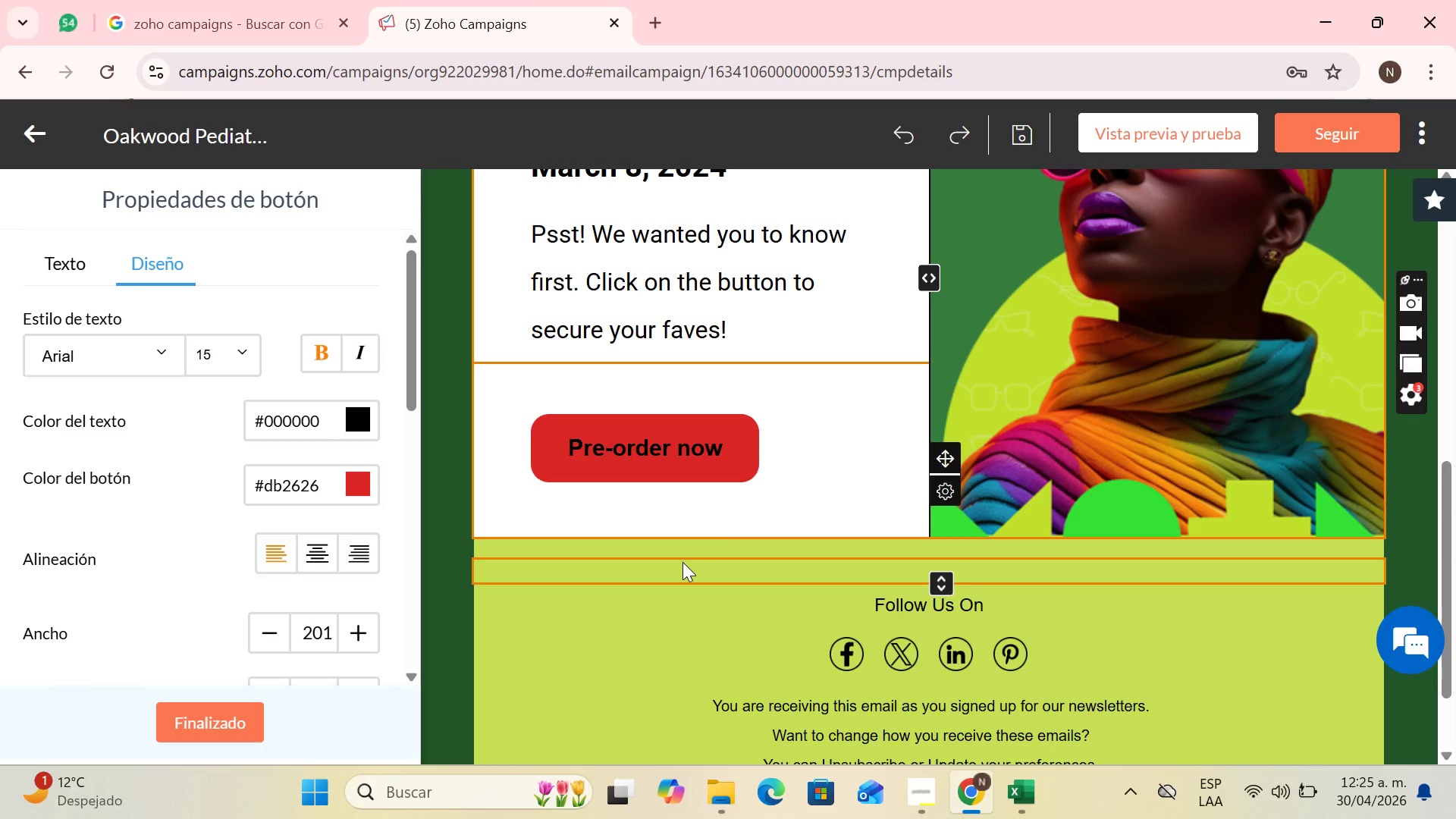 
left_click([682, 562])
 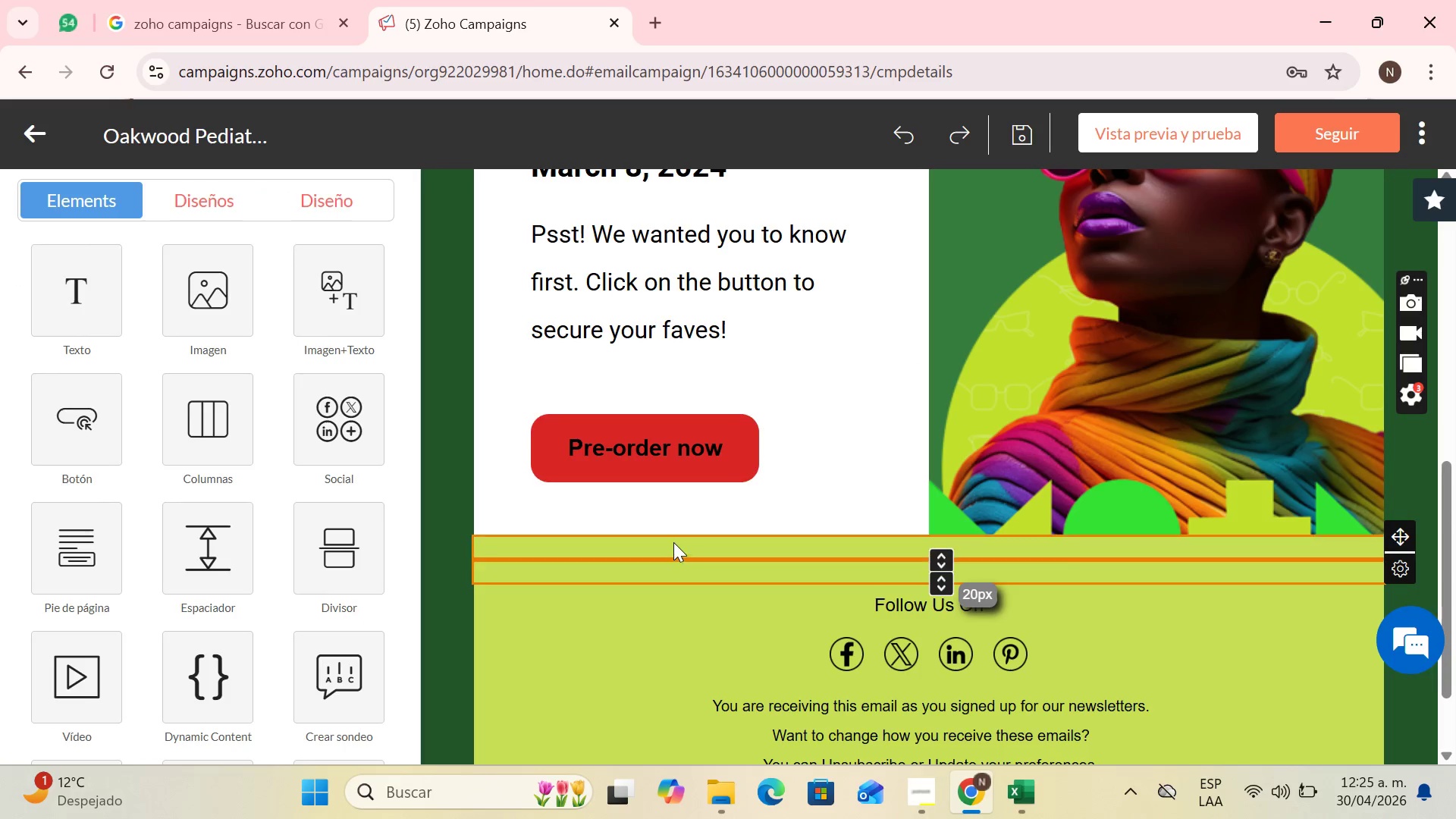 
left_click([673, 542])
 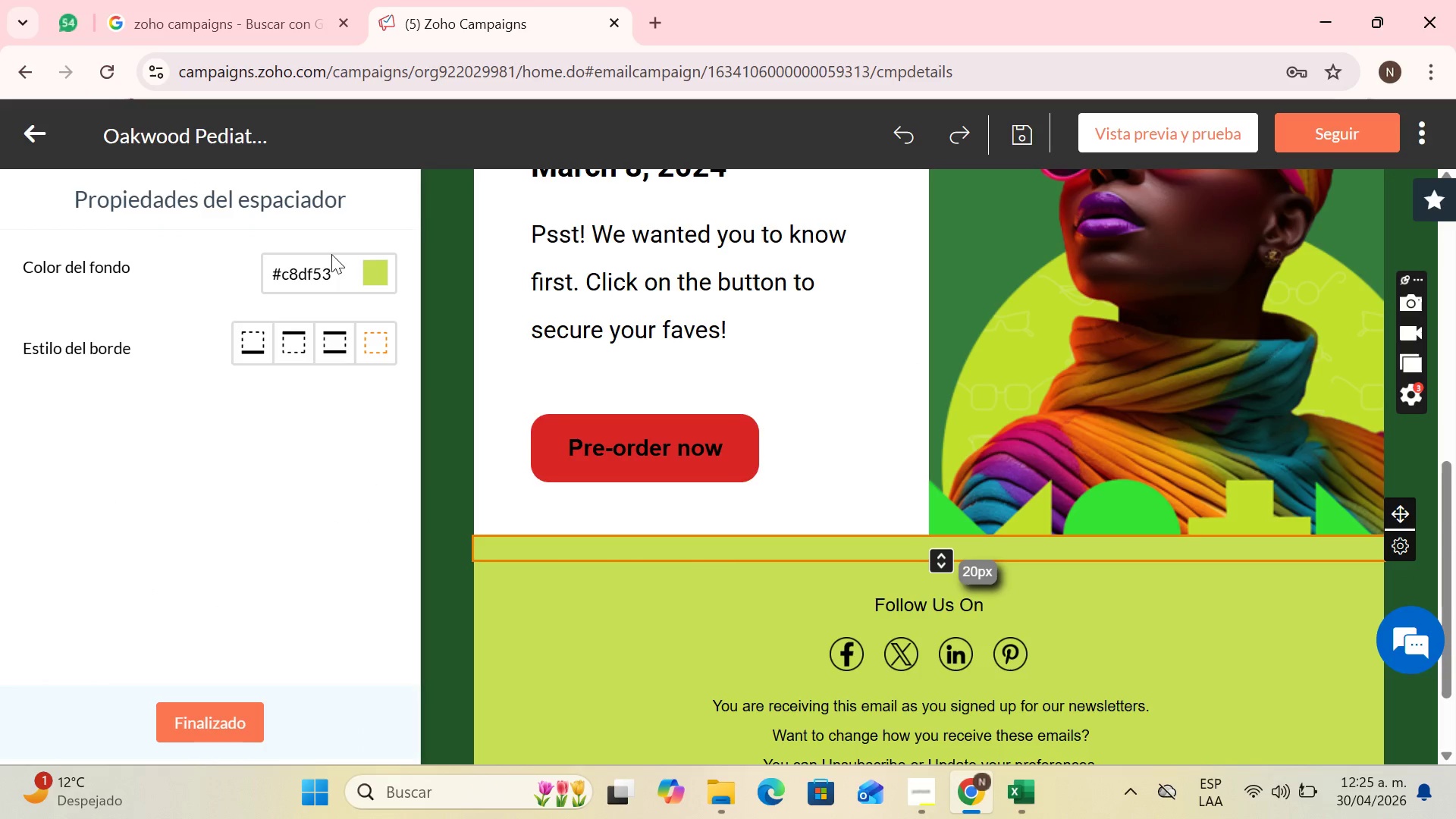 
left_click([366, 268])
 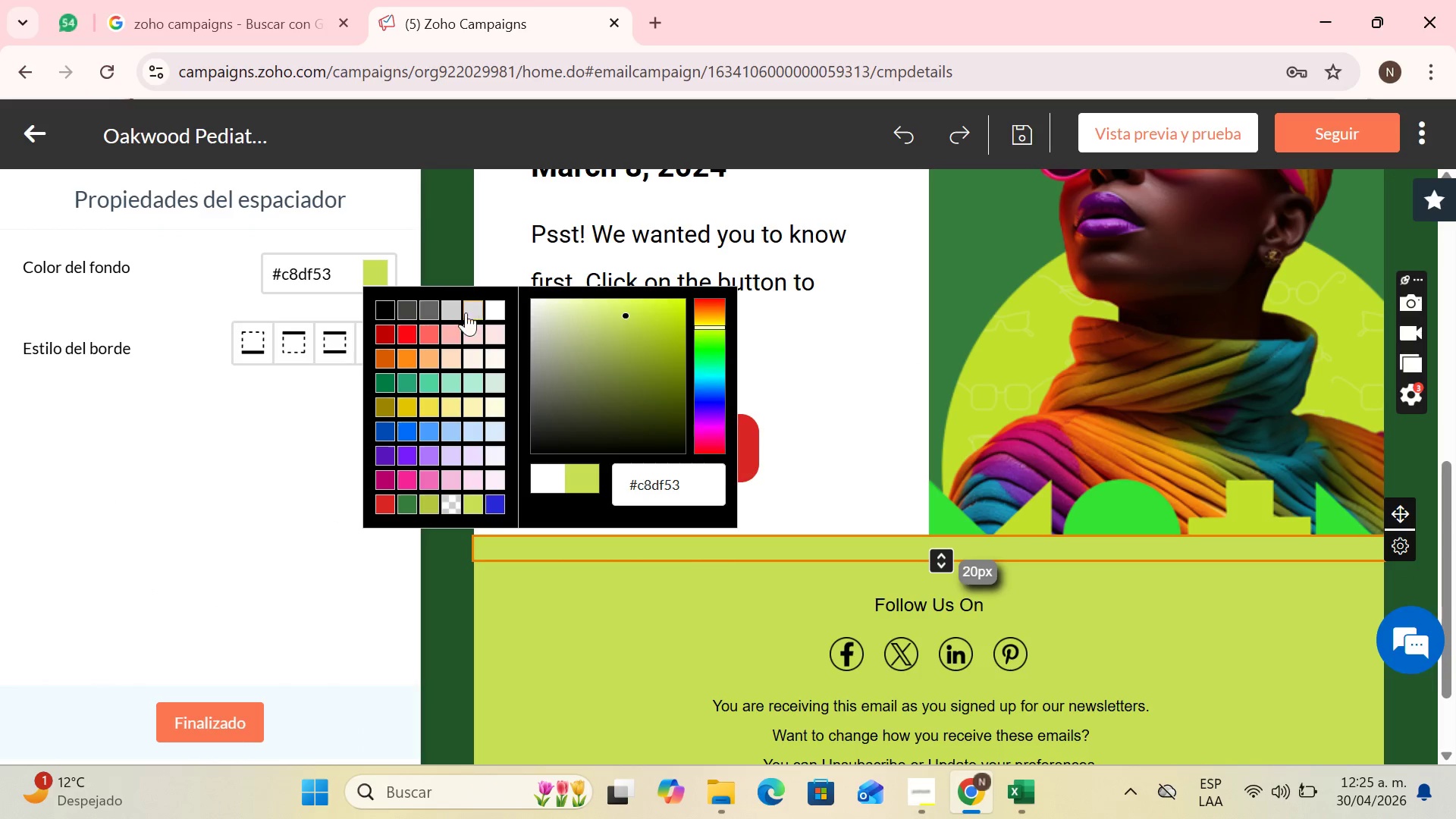 
left_click([472, 309])
 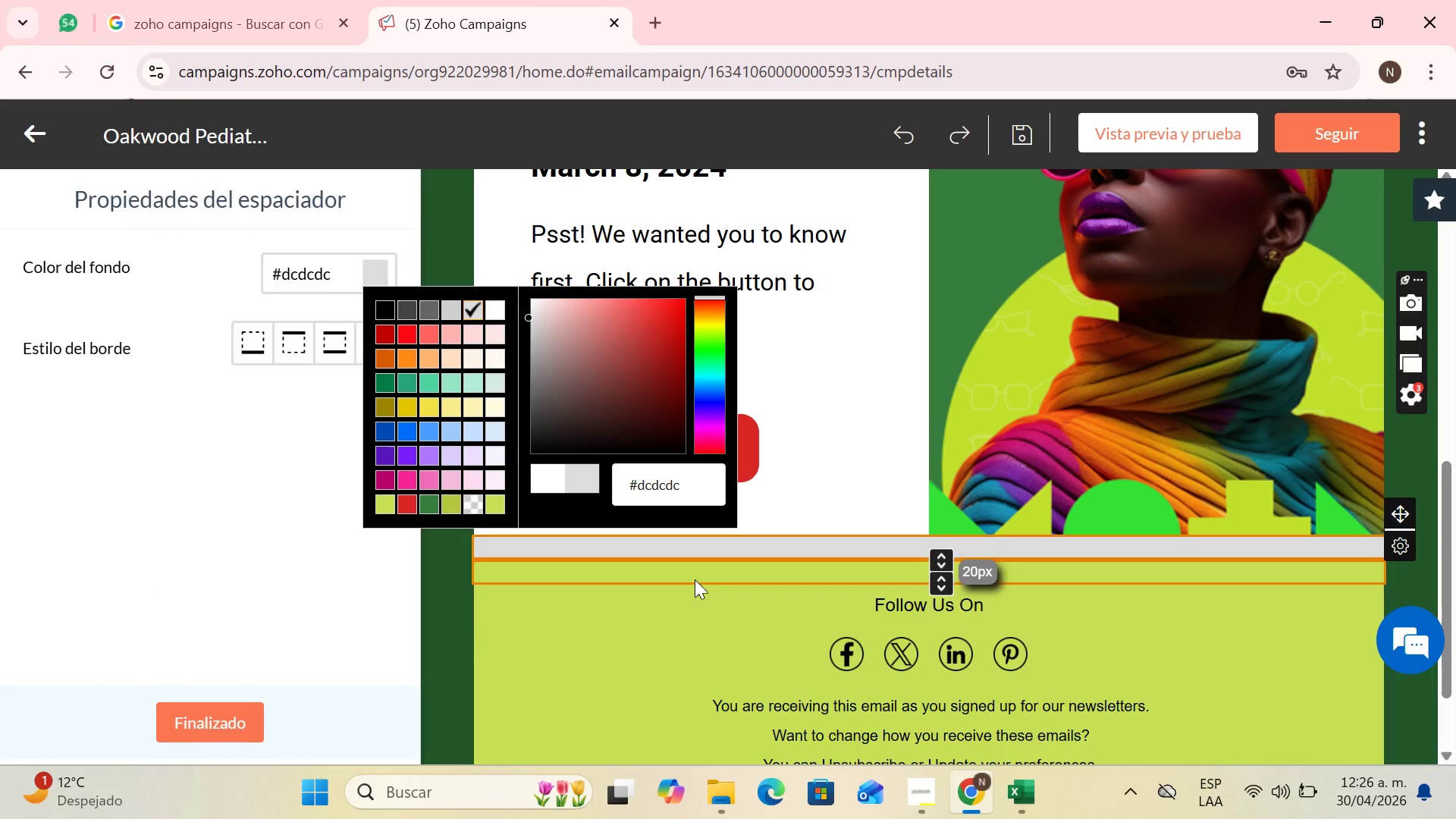 
left_click([695, 576])
 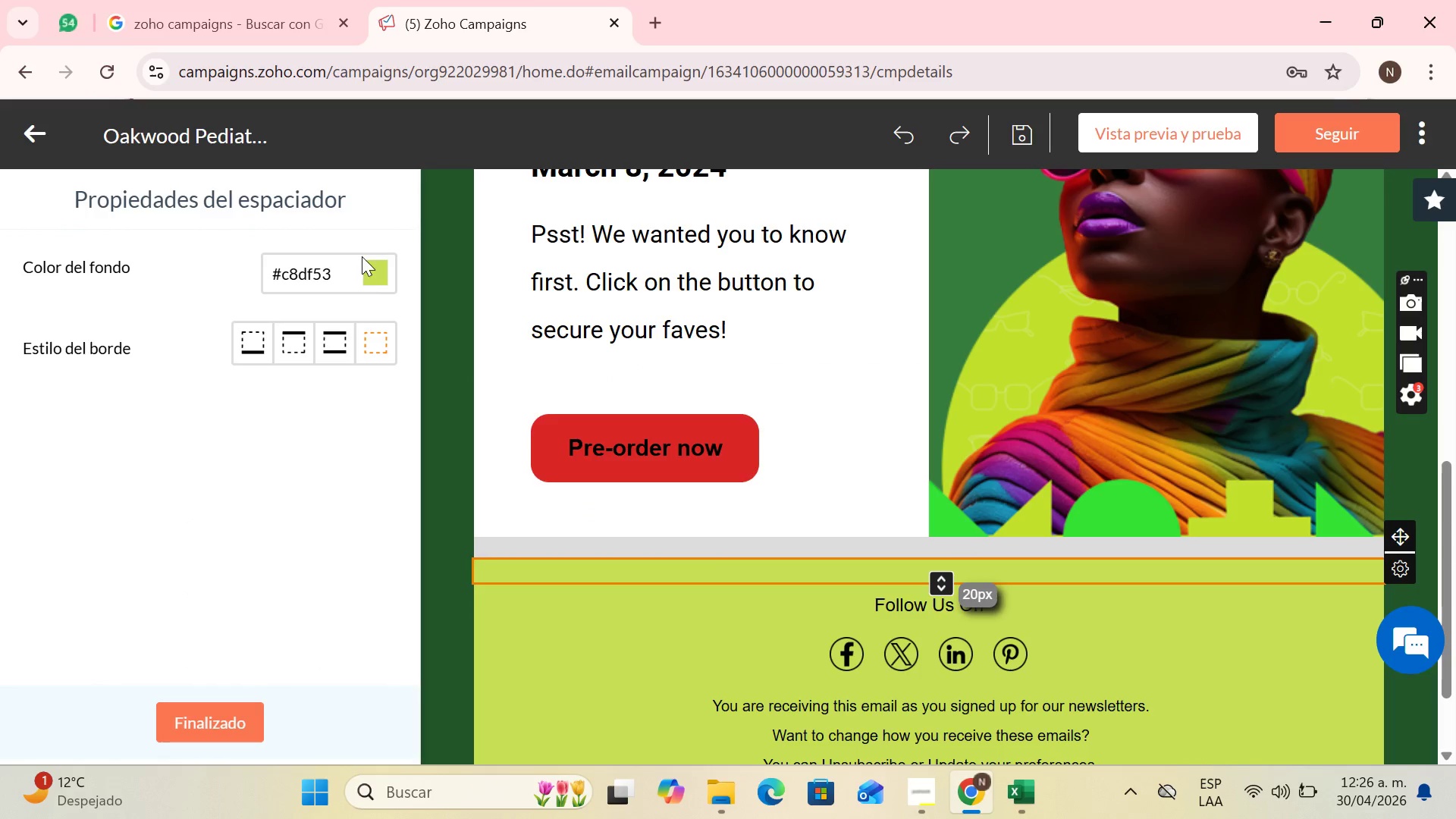 
left_click([371, 275])
 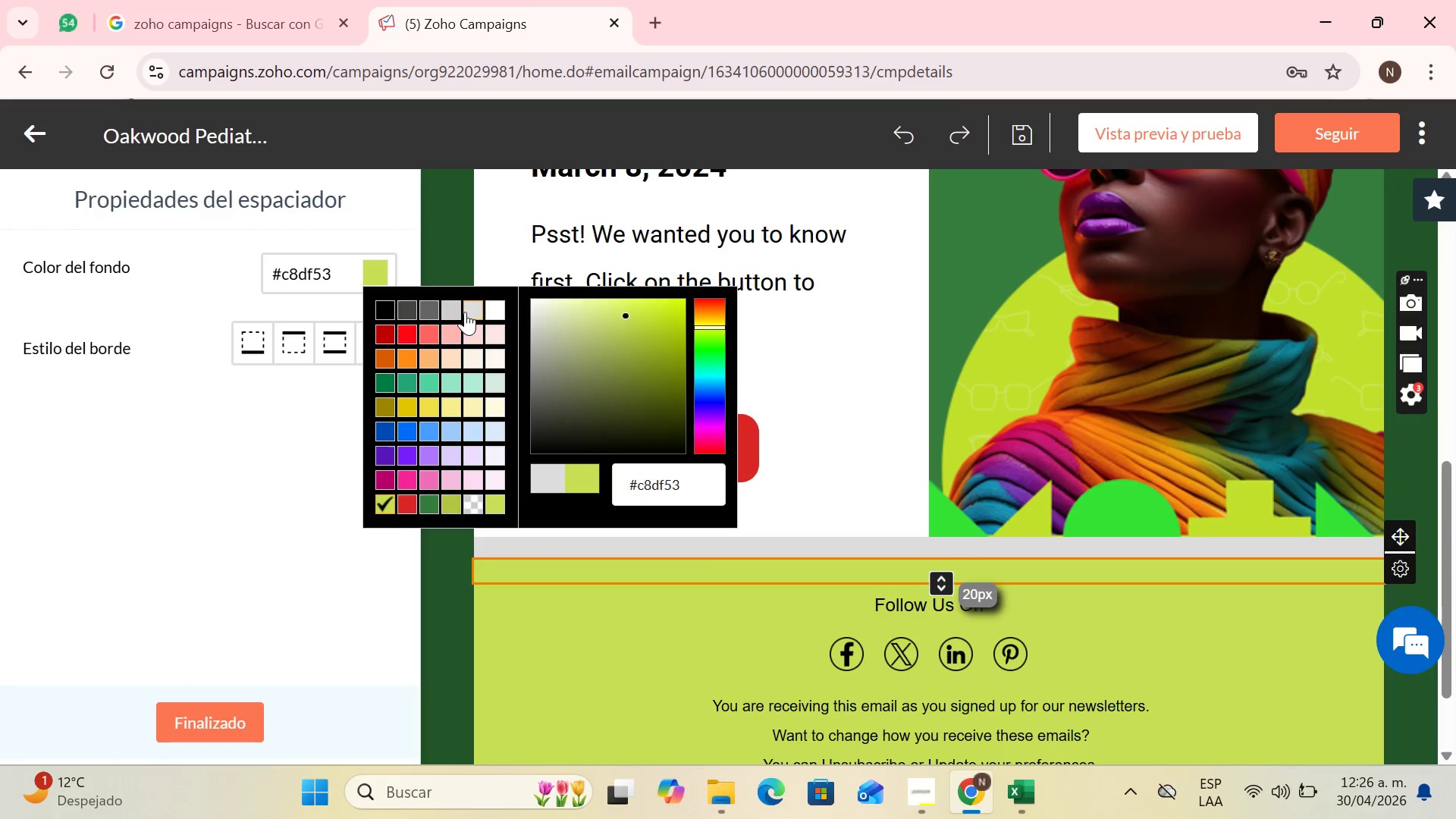 
left_click([466, 312])
 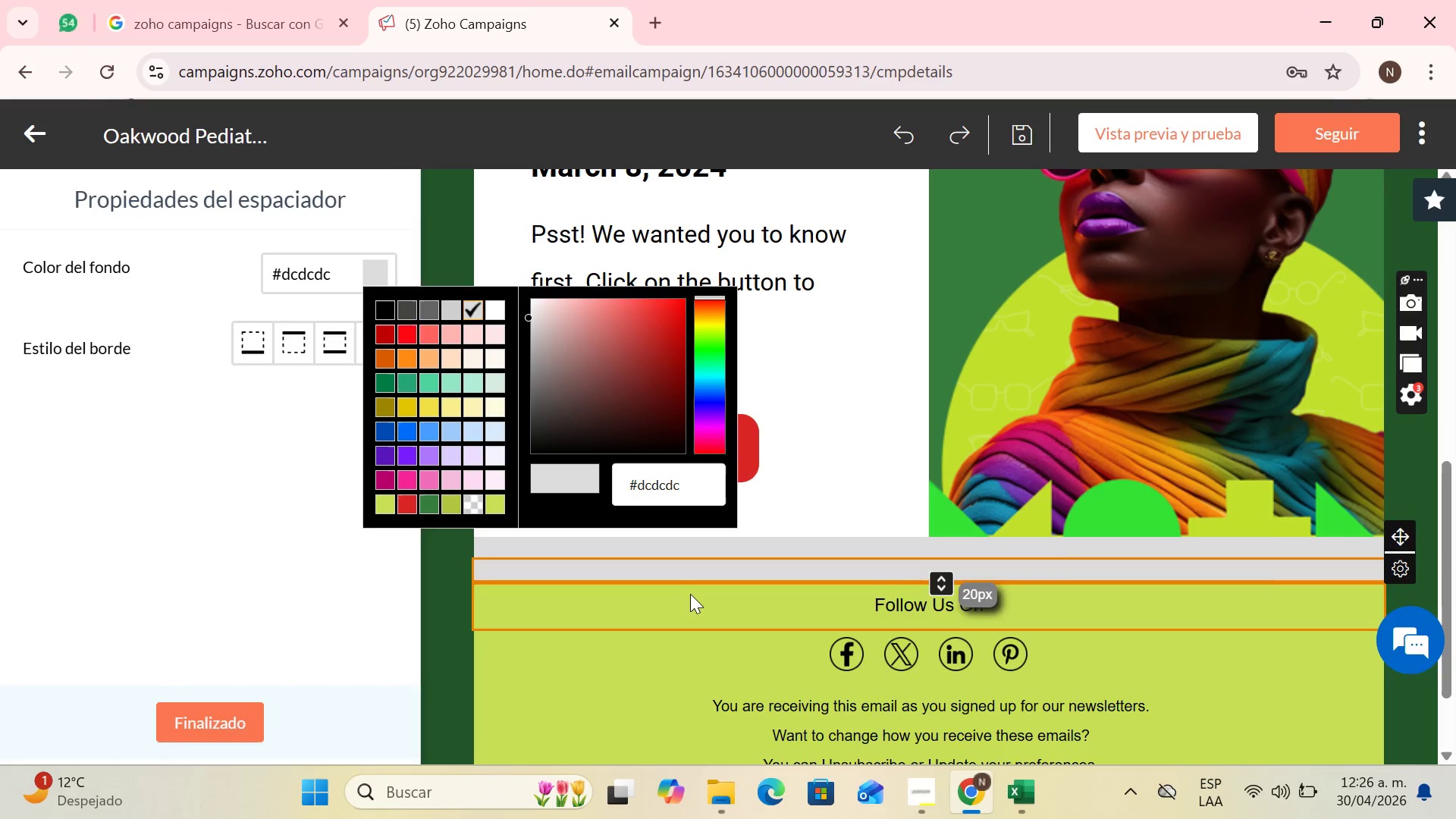 
left_click([690, 594])
 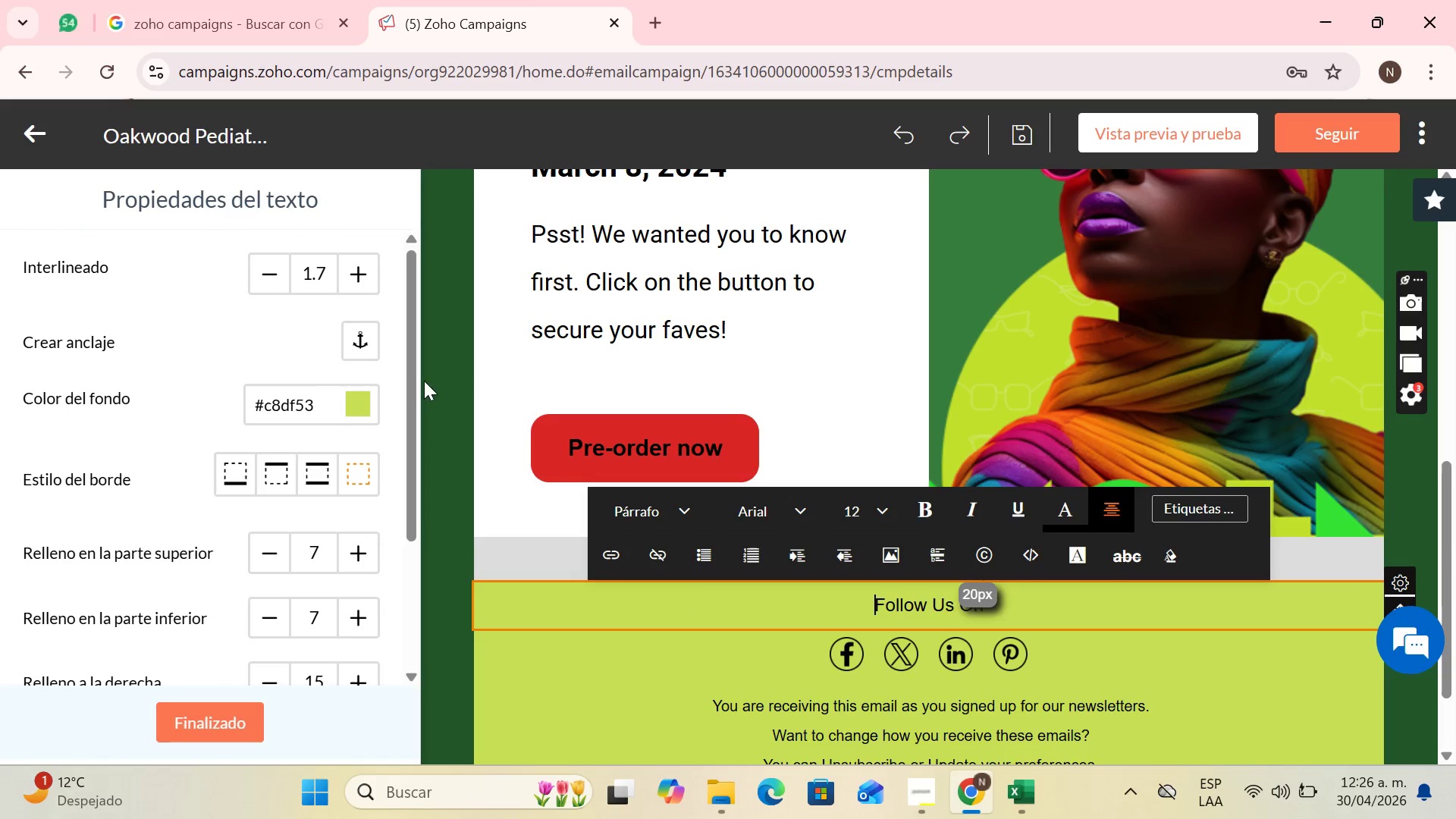 
left_click([368, 394])
 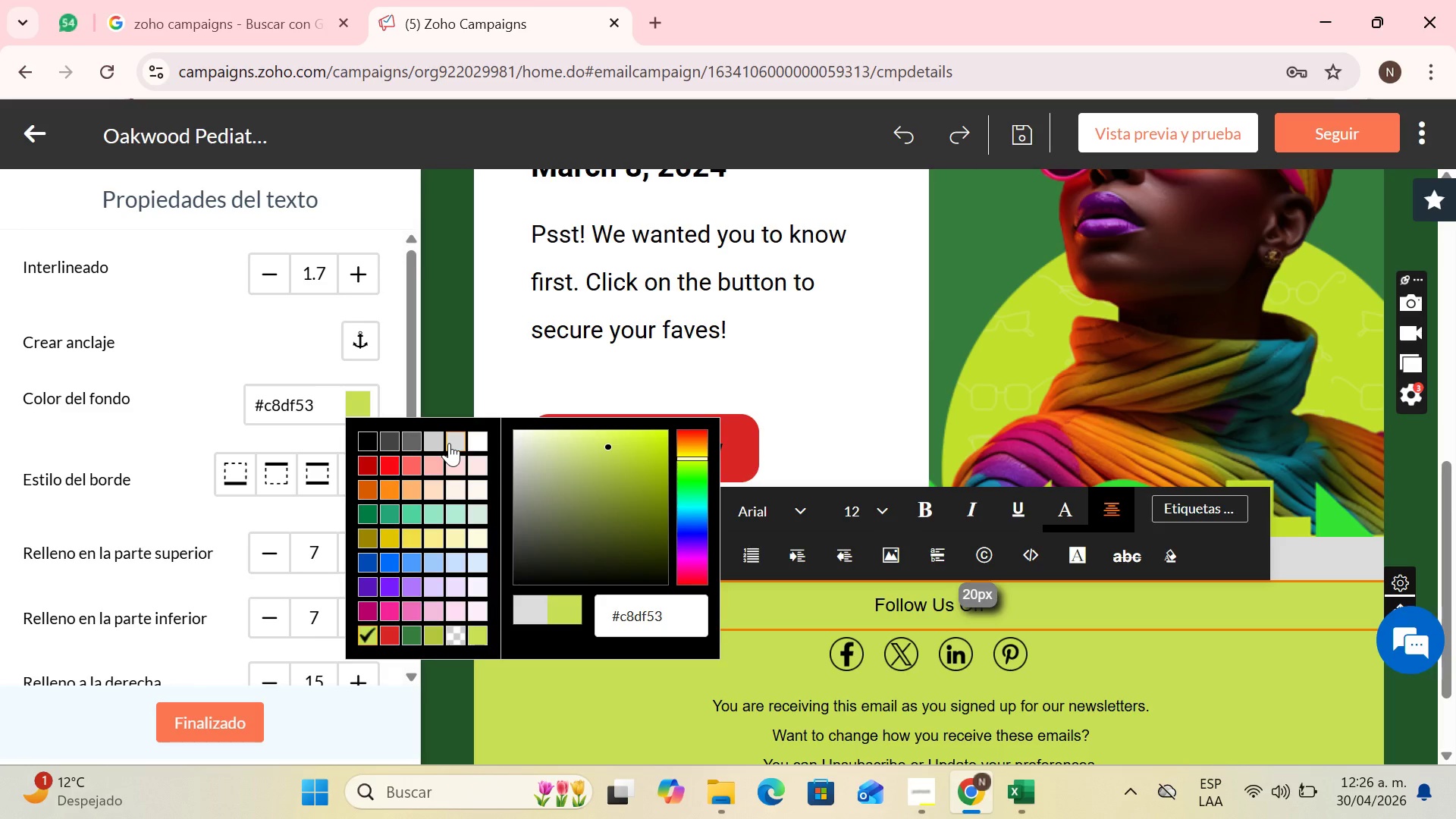 
left_click([450, 444])
 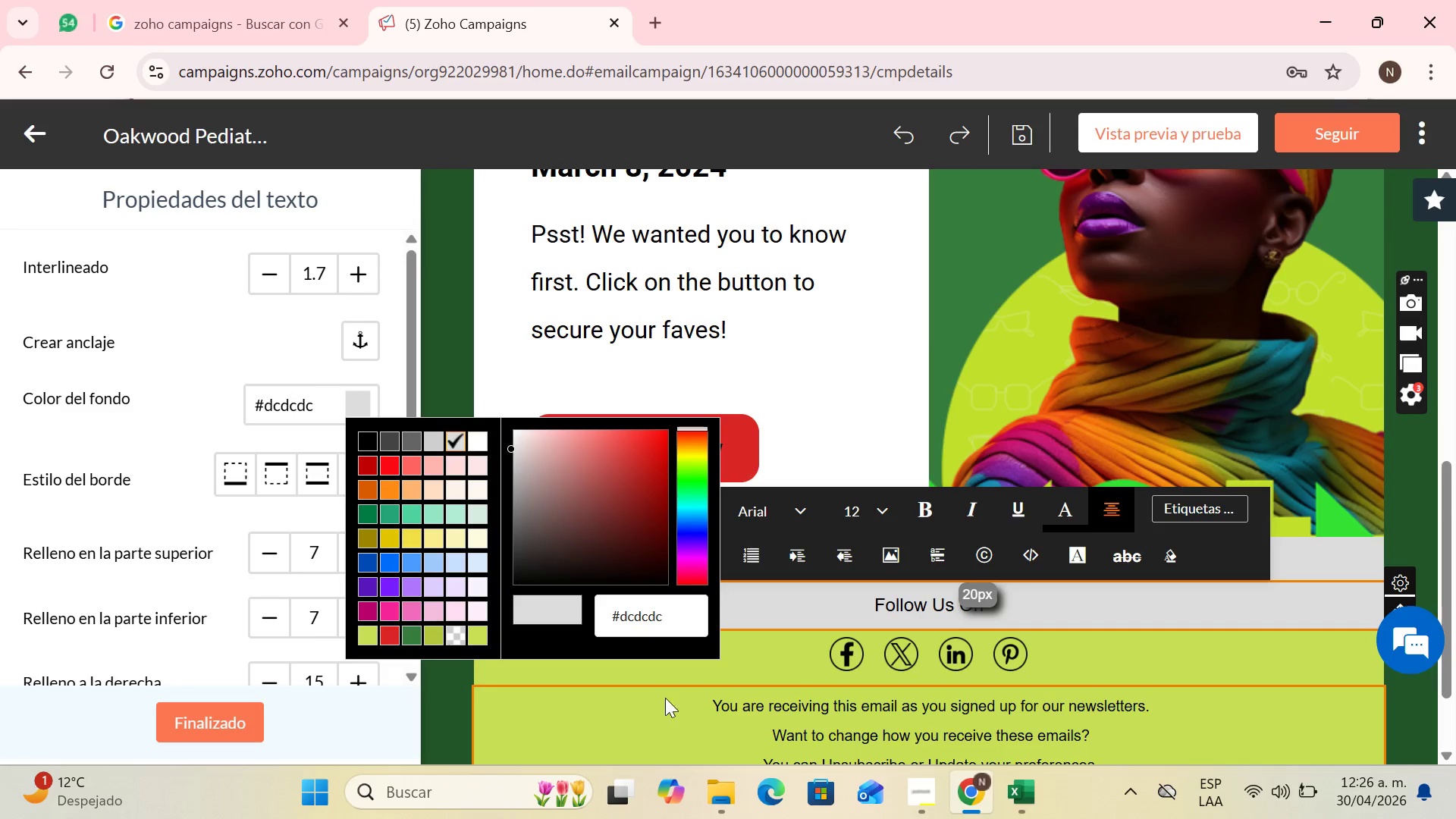 
left_click([659, 686])
 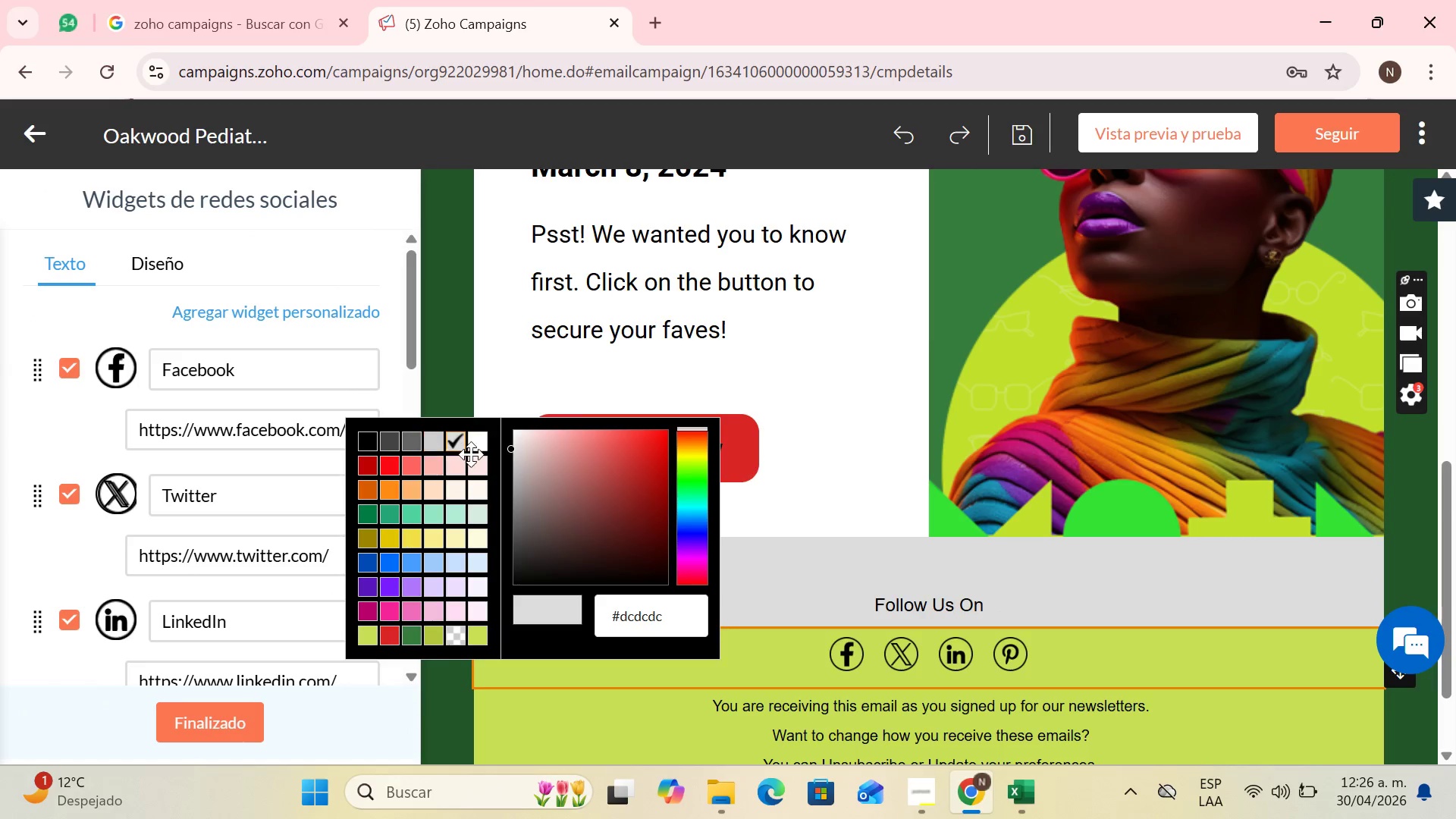 
left_click([475, 446])
 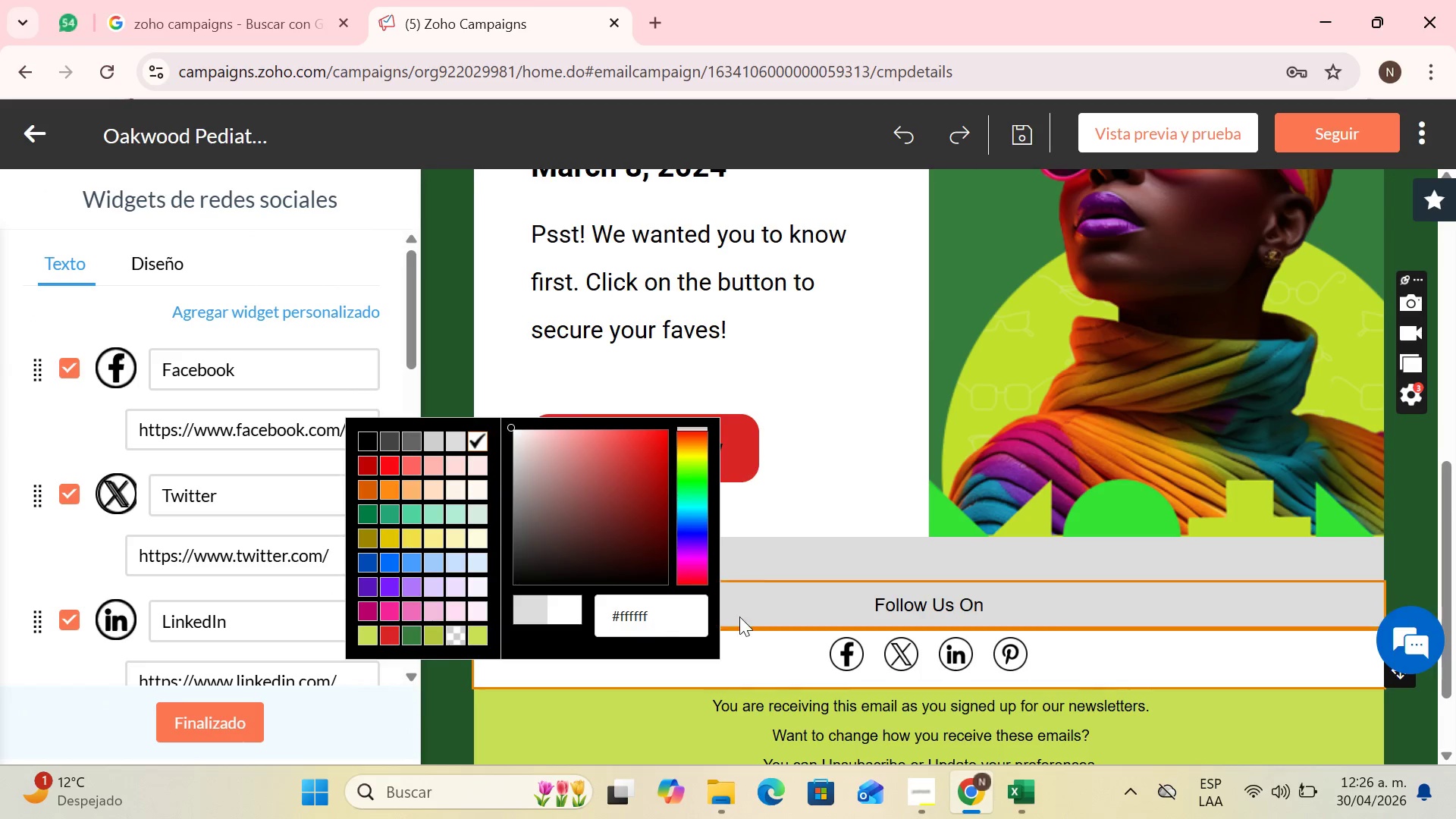 
scroll: coordinate [743, 617], scroll_direction: down, amount: 1.0
 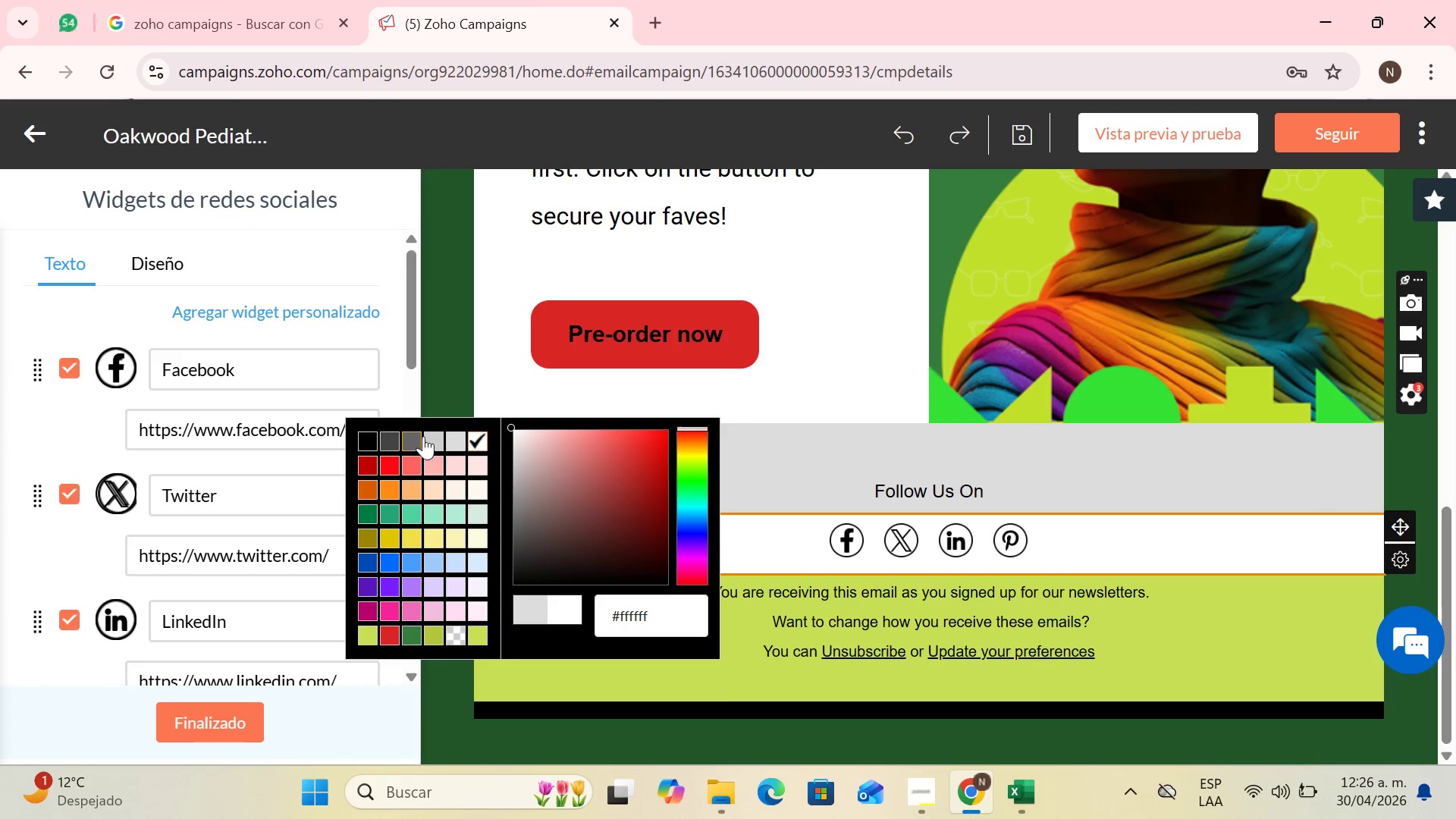 
left_click([452, 440])
 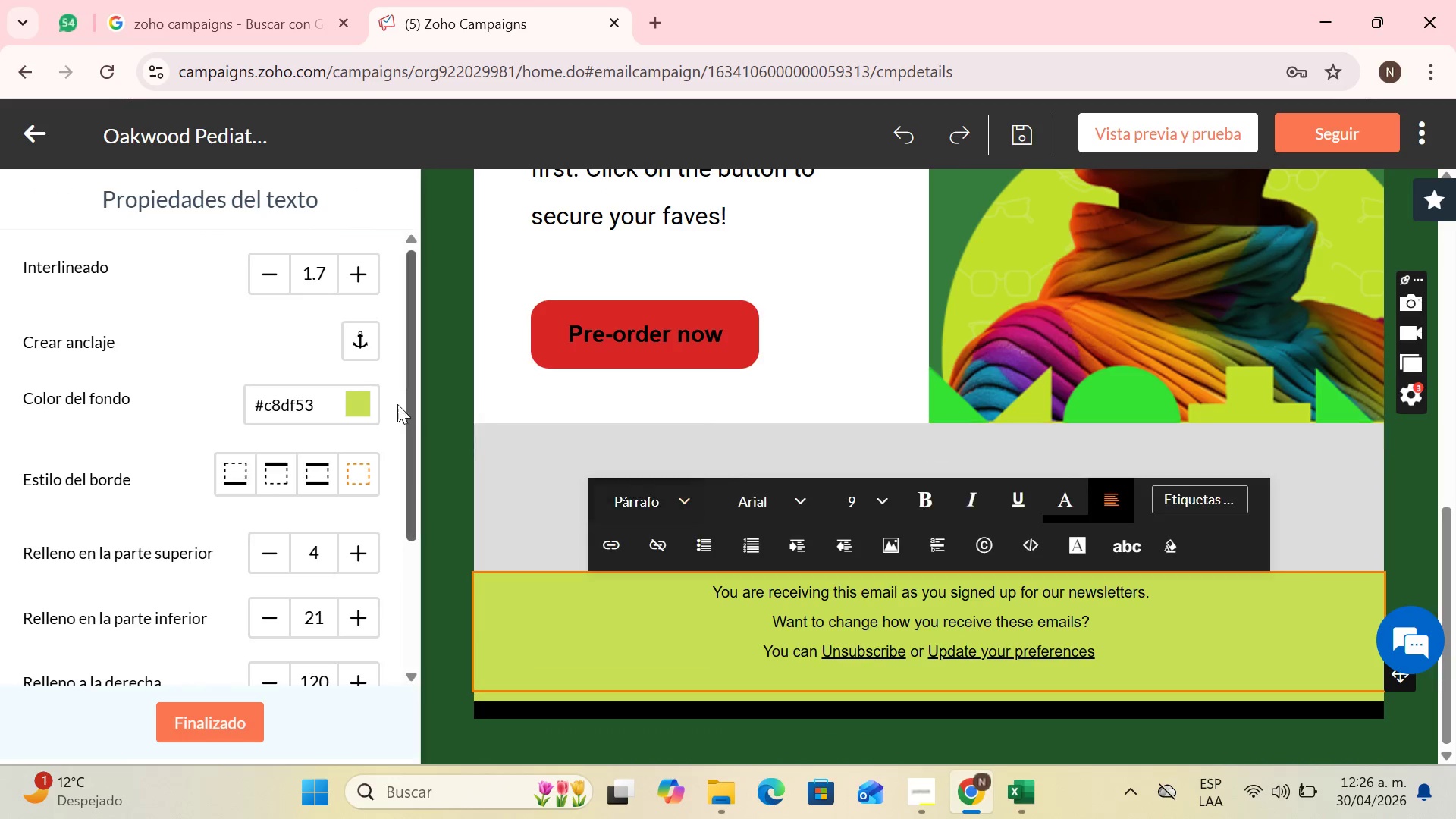 
left_click([353, 410])
 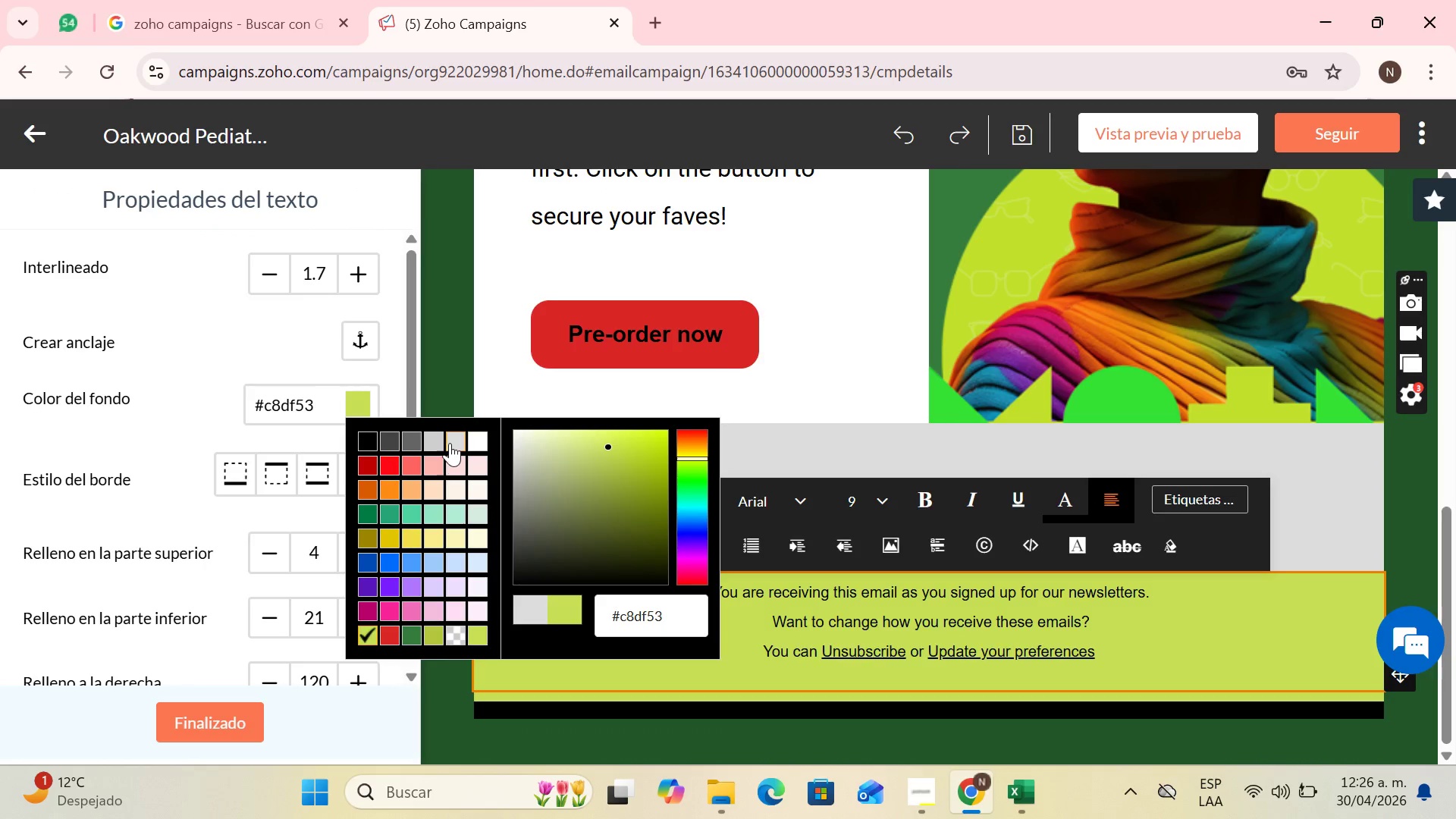 
left_click([450, 443])
 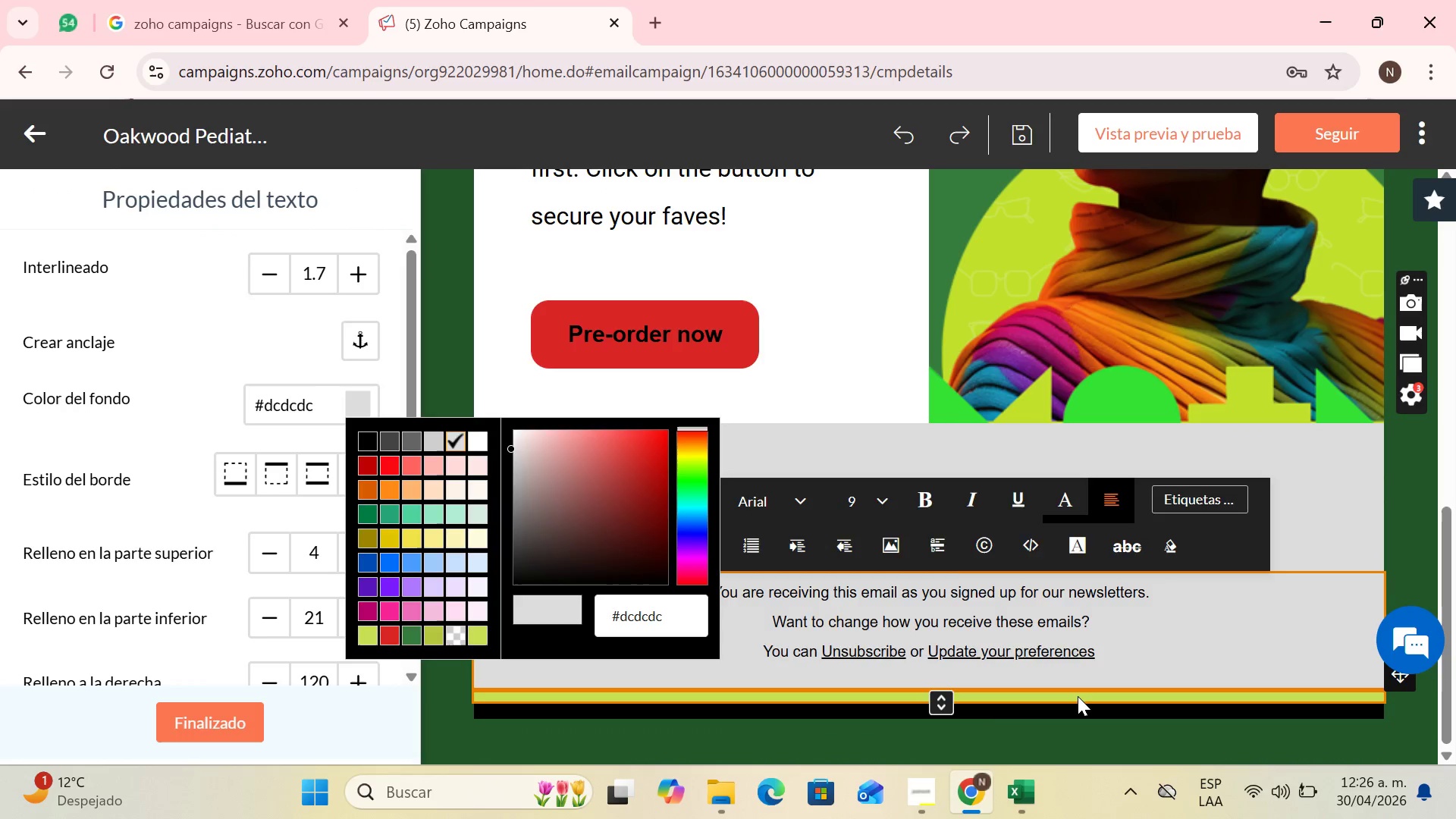 
left_click([1075, 696])
 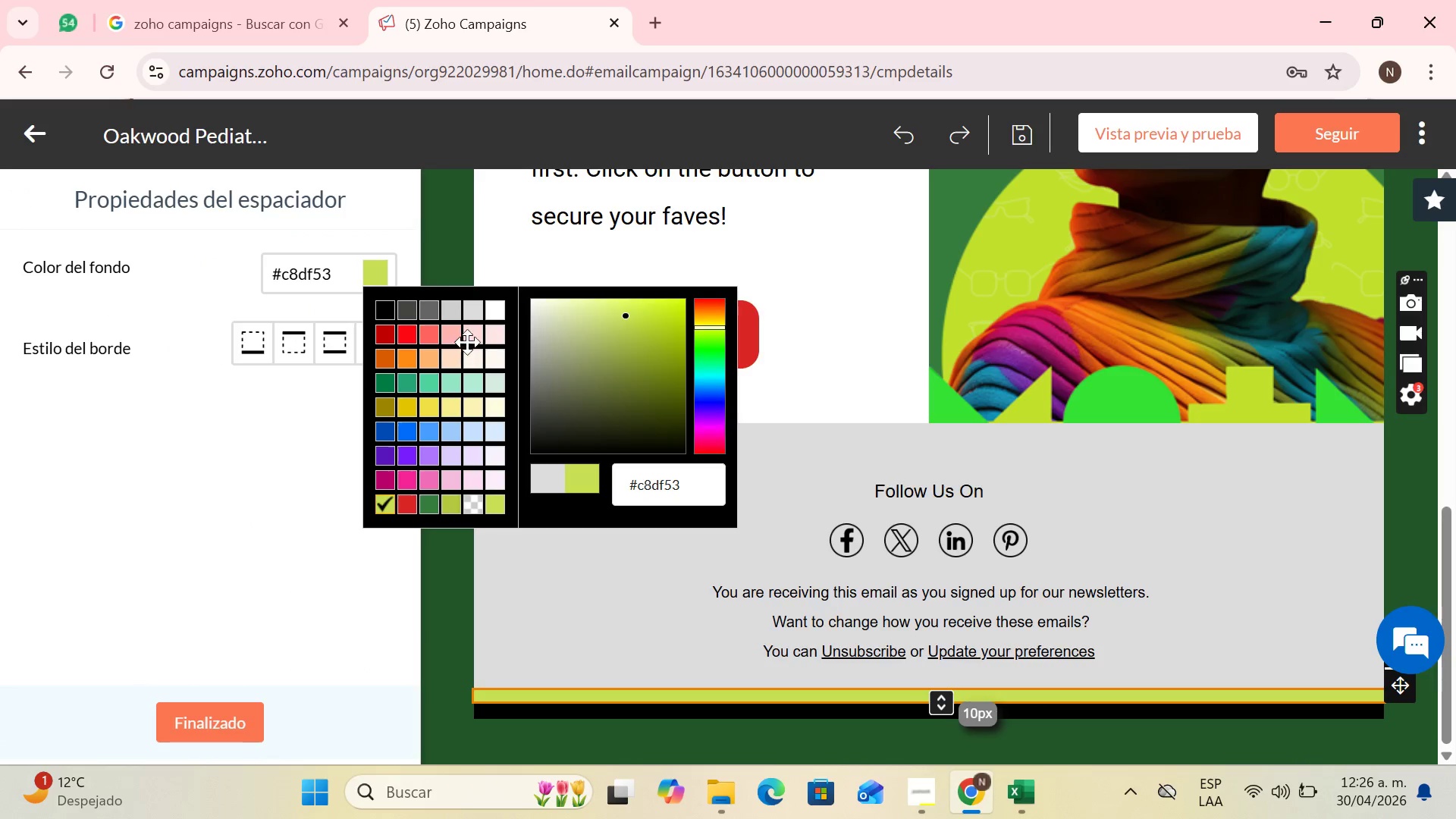 
left_click([469, 313])
 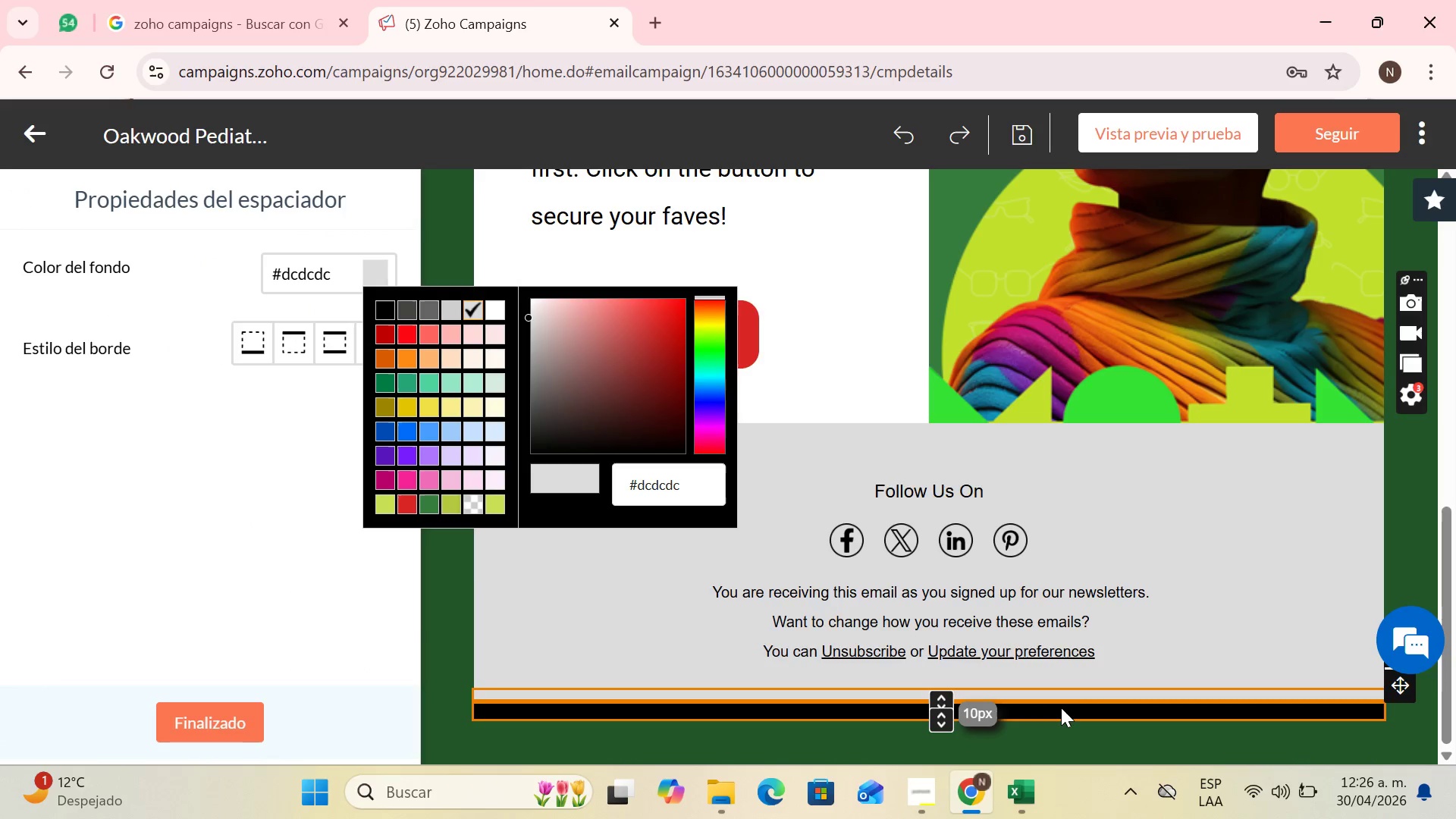 
left_click([1058, 710])
 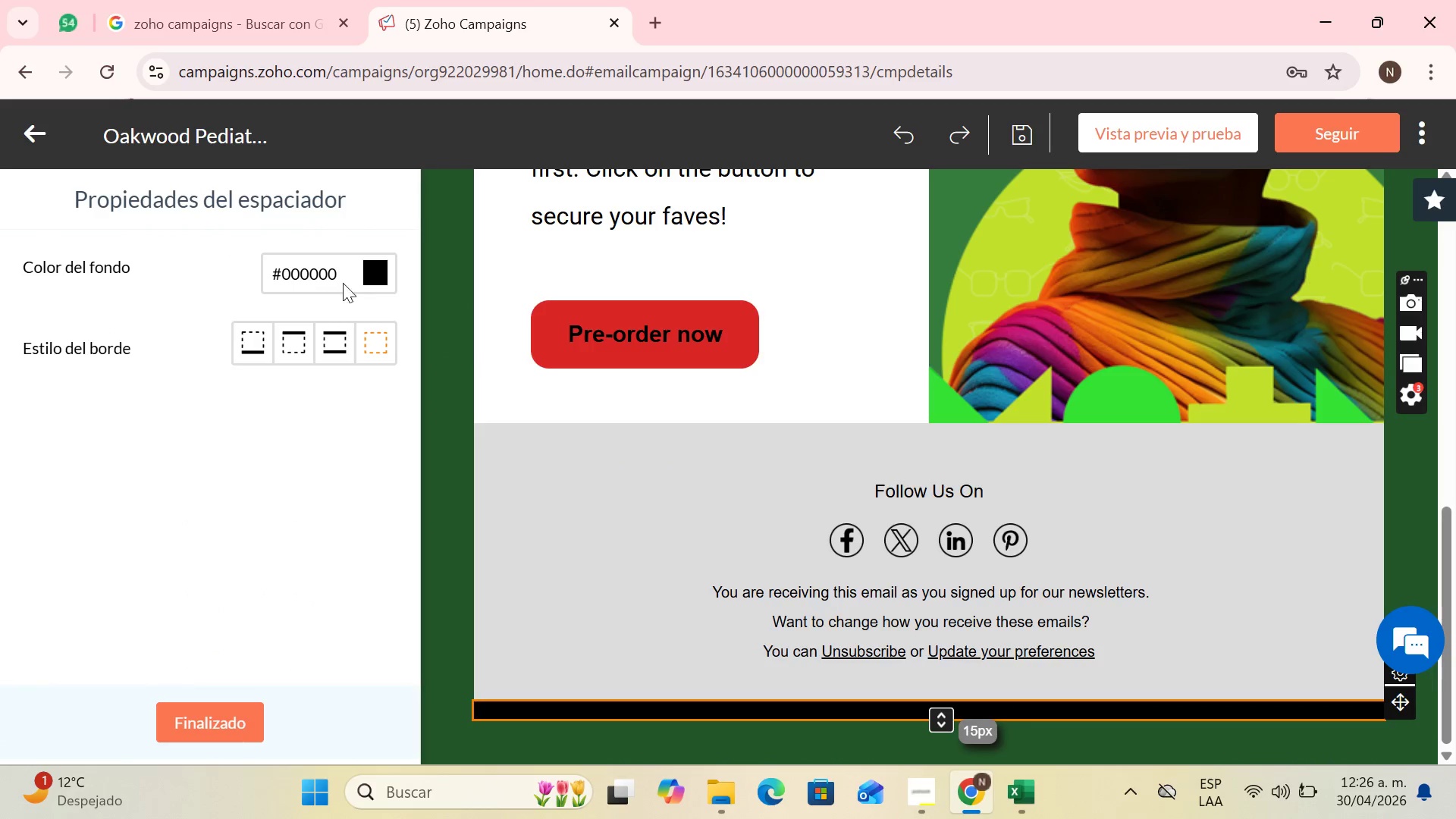 
left_click([376, 266])
 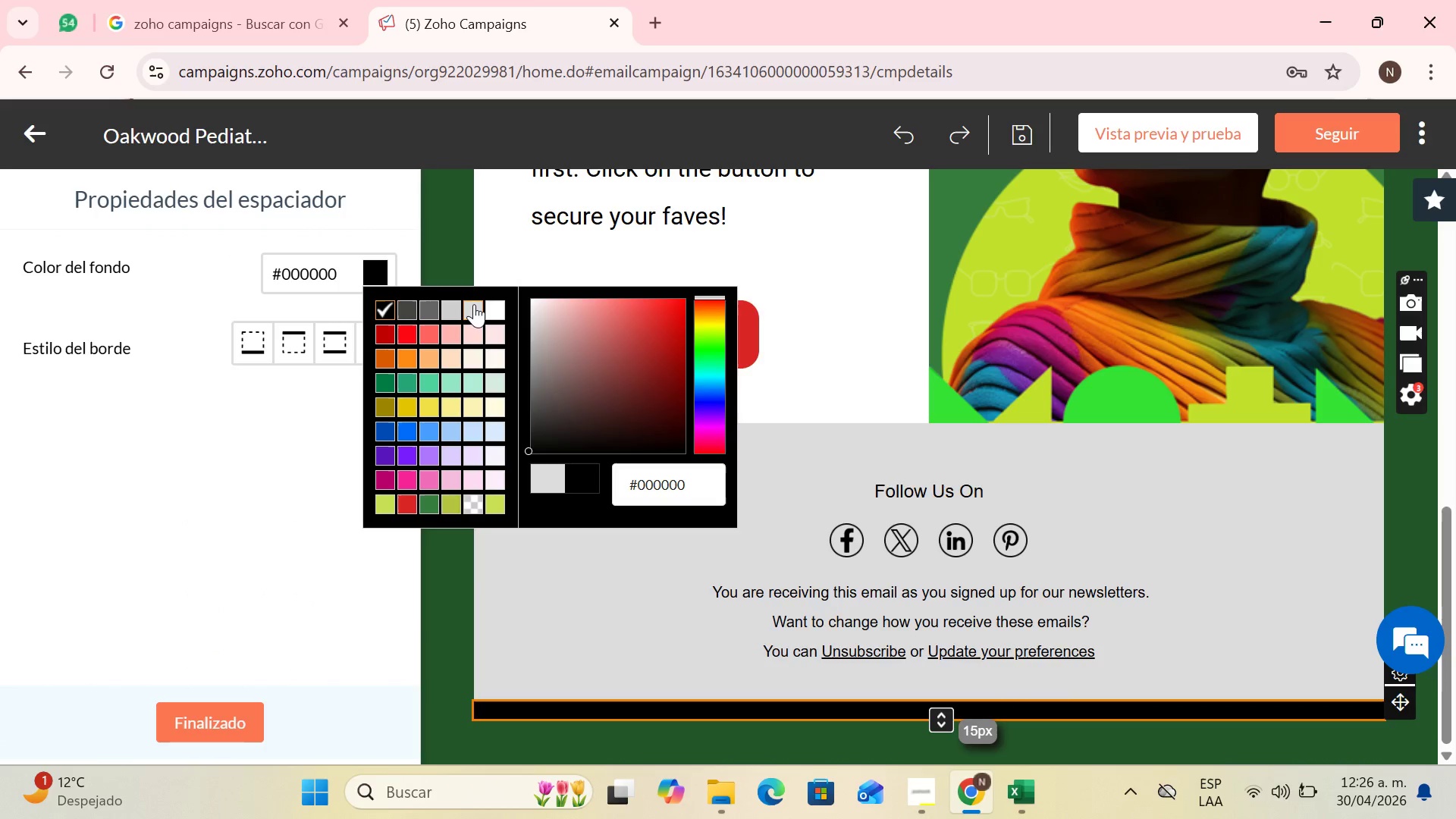 
left_click([466, 307])
 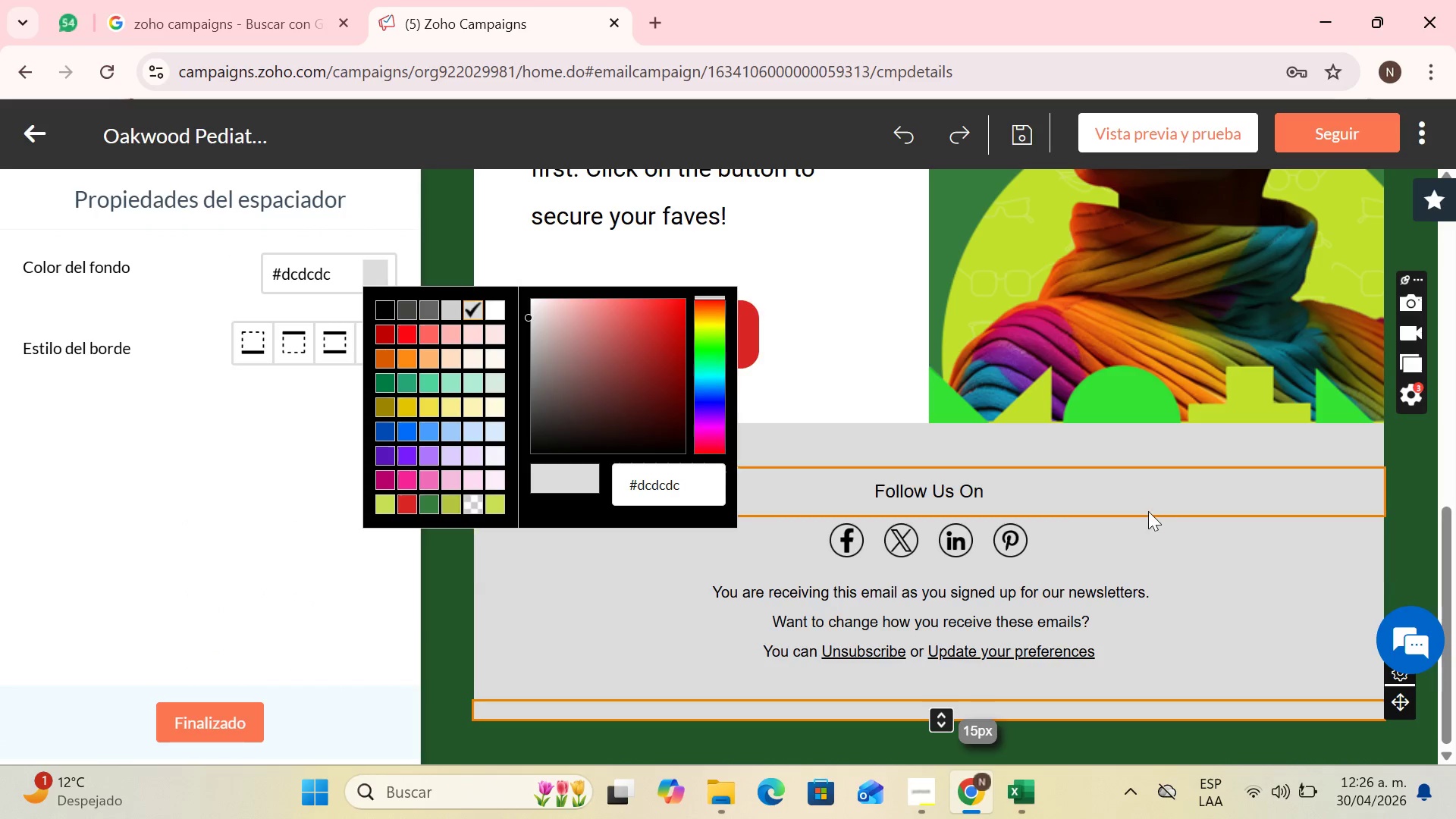 
left_click([1148, 511])
 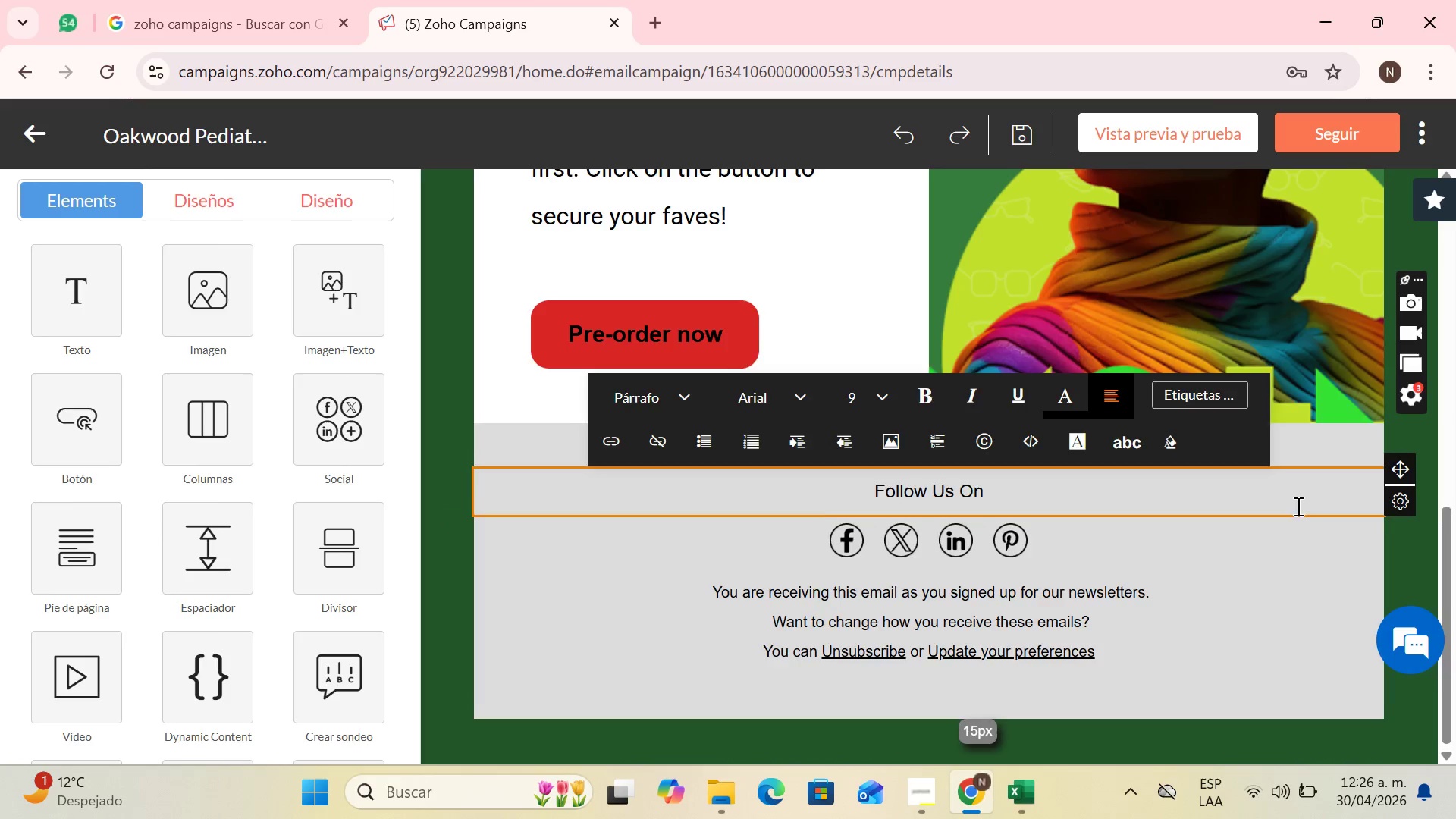 
left_click([443, 342])
 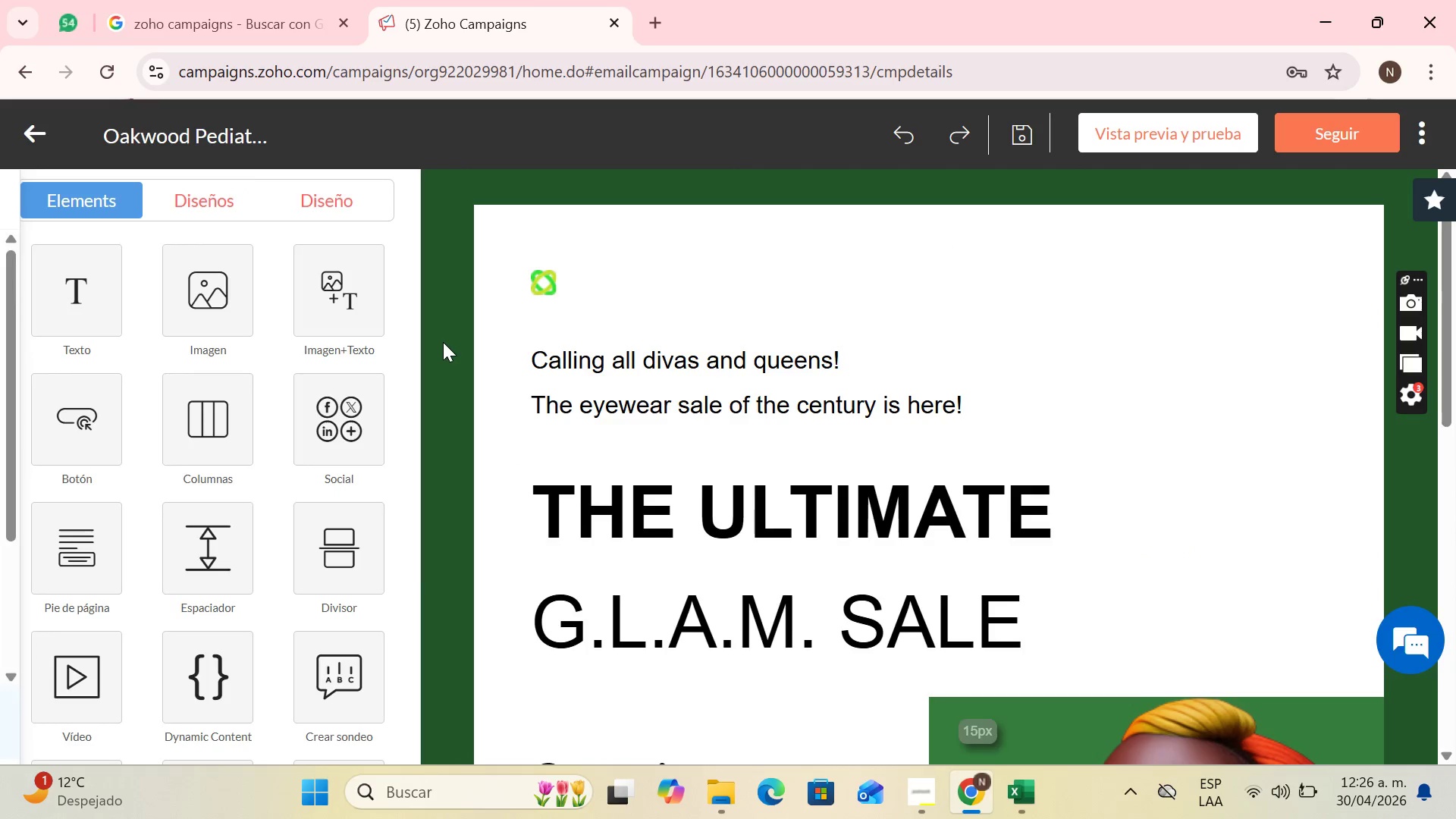 
scroll: coordinate [443, 342], scroll_direction: up, amount: 14.0
 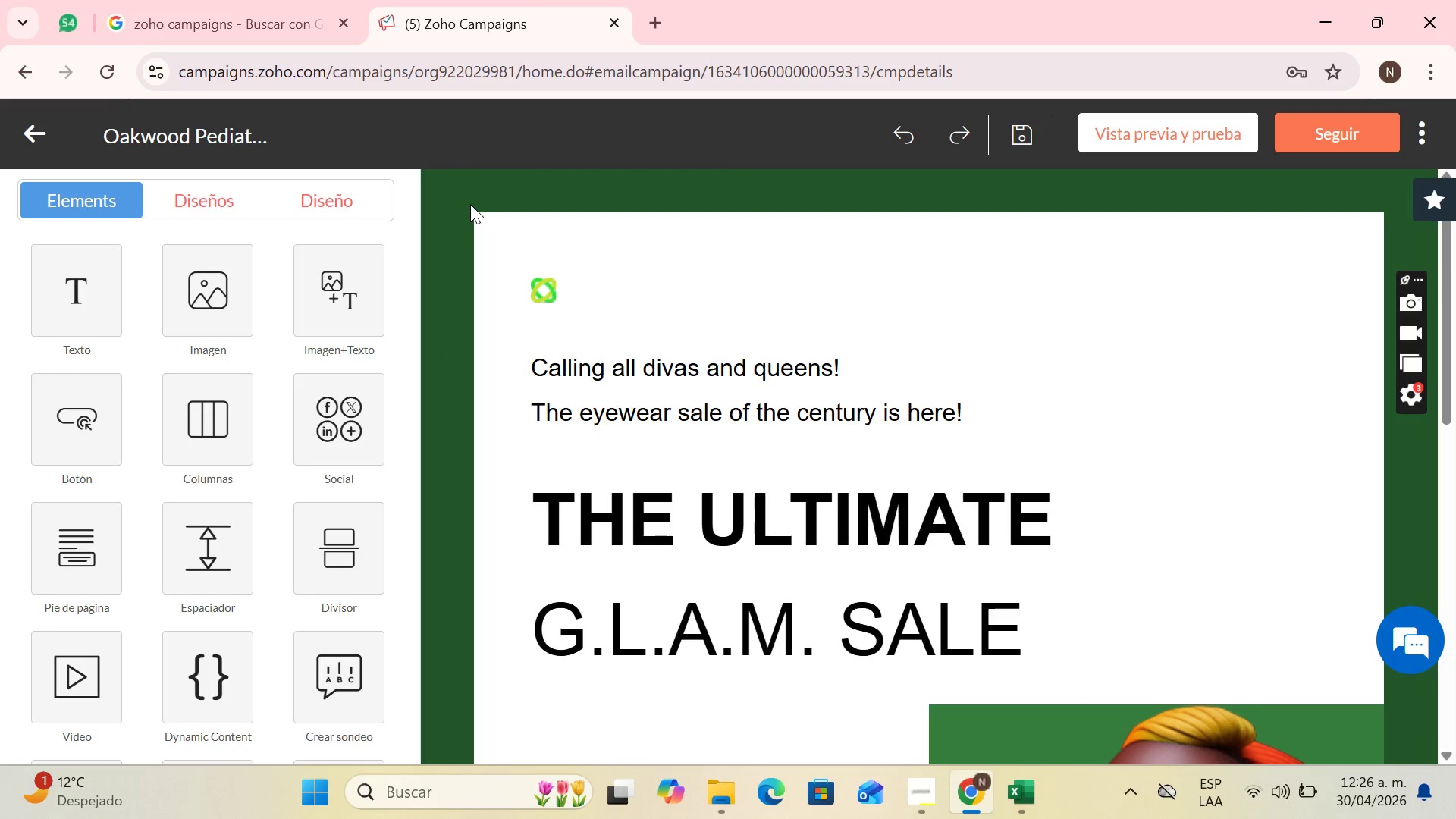 
left_click([470, 204])
 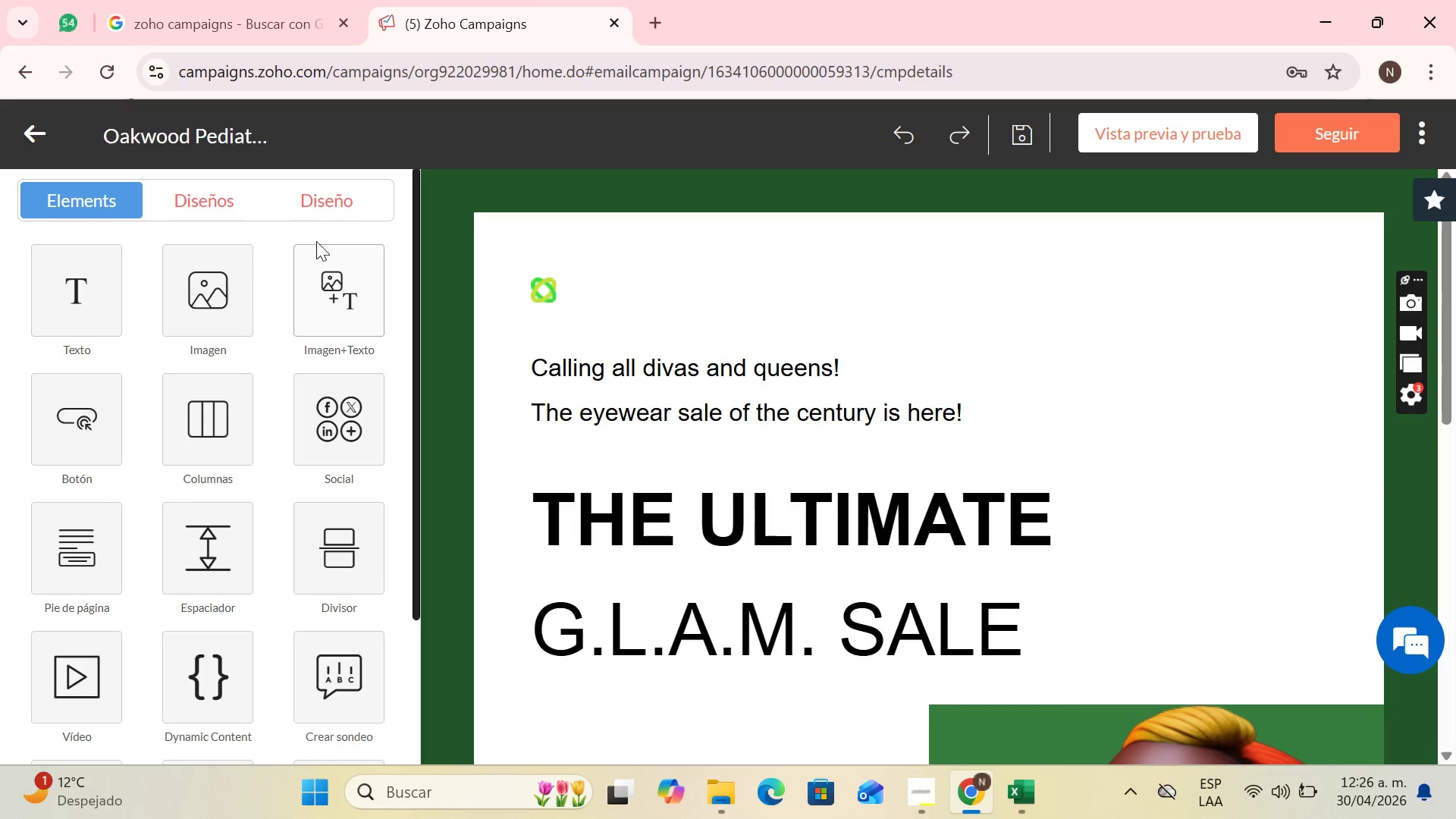 
left_click_drag(start_coordinate=[224, 198], to_coordinate=[220, 196])
 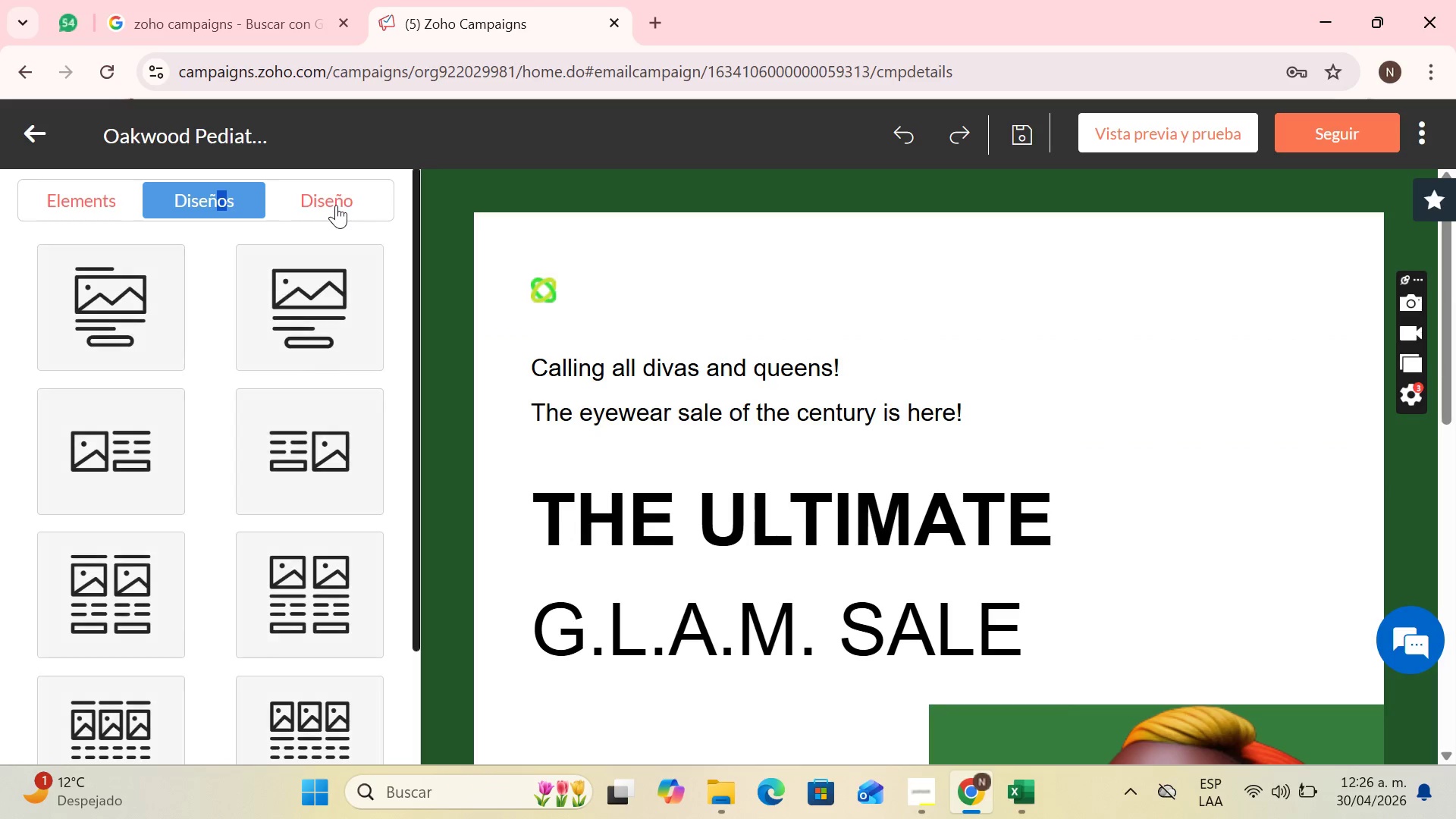 
left_click([370, 193])
 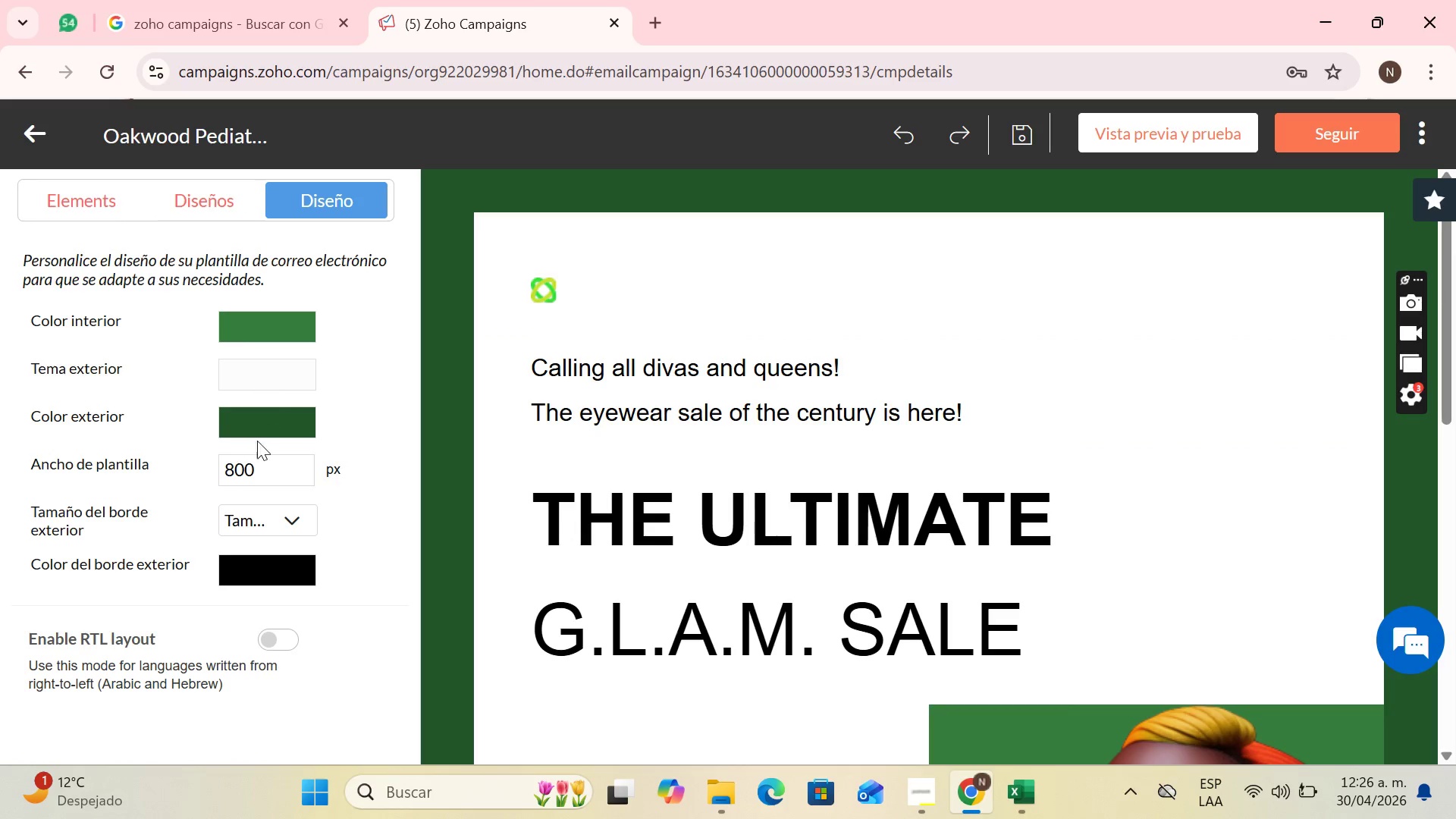 
left_click([259, 426])
 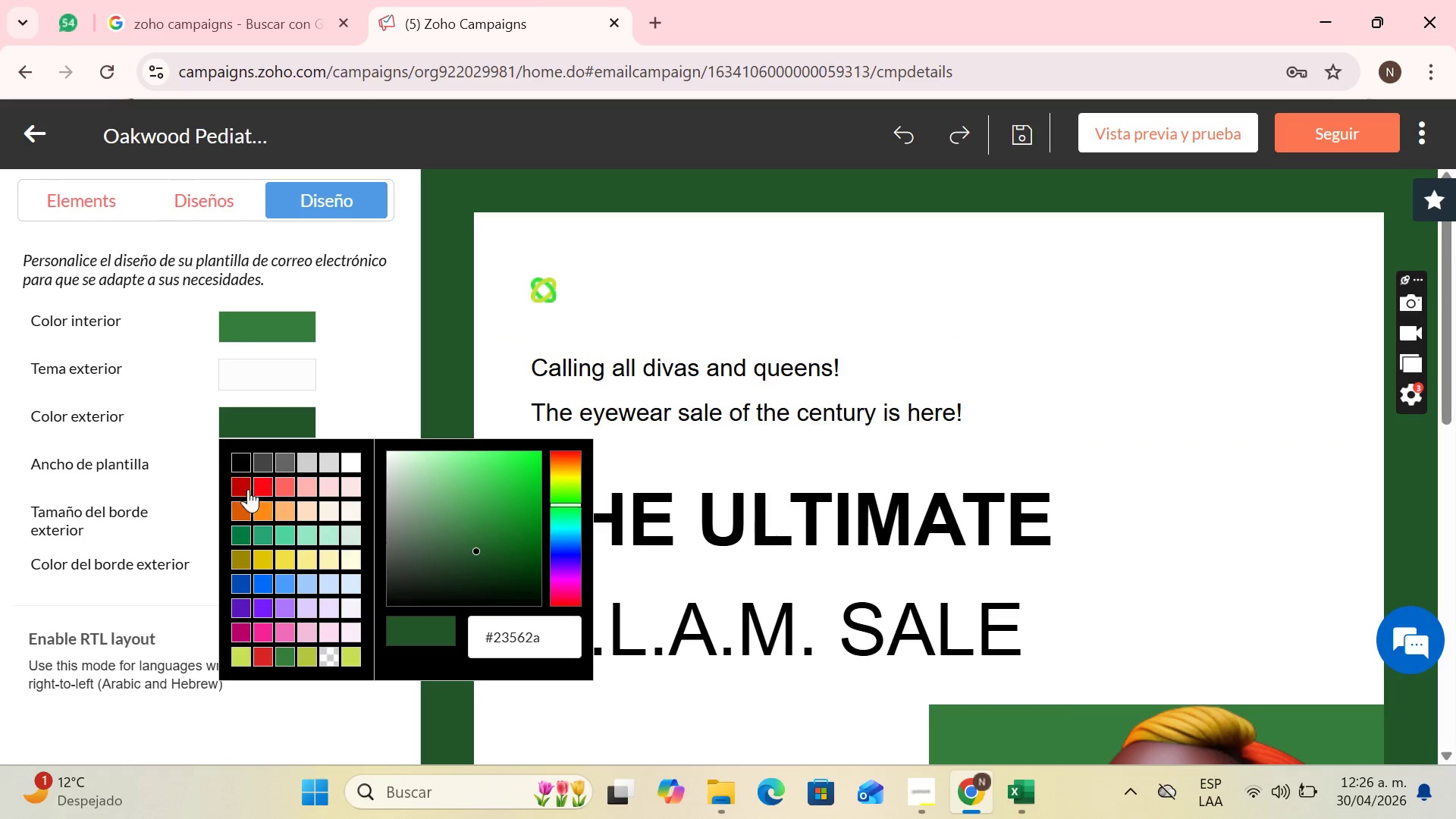 
left_click([265, 483])
 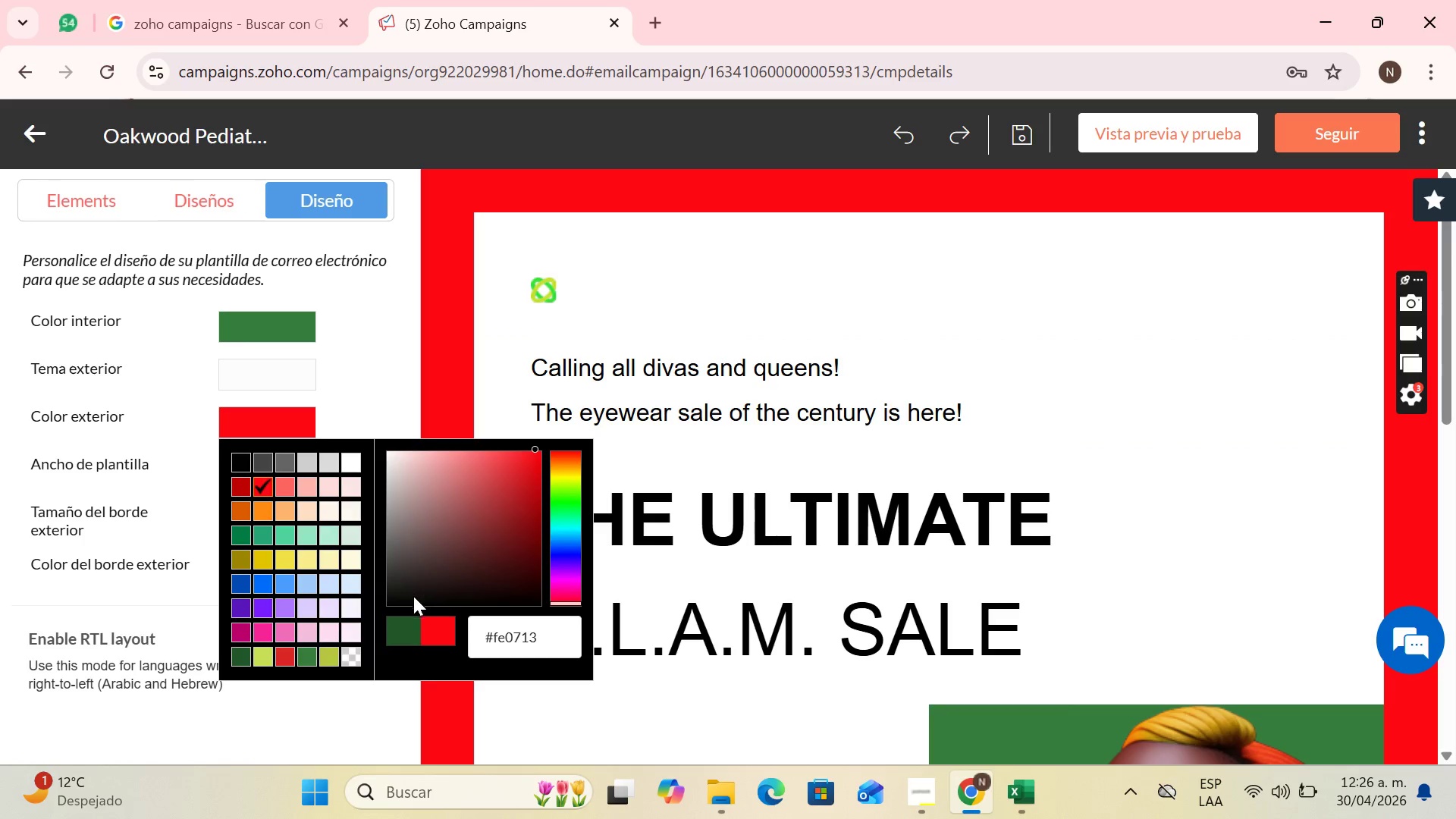 
wait(6.05)
 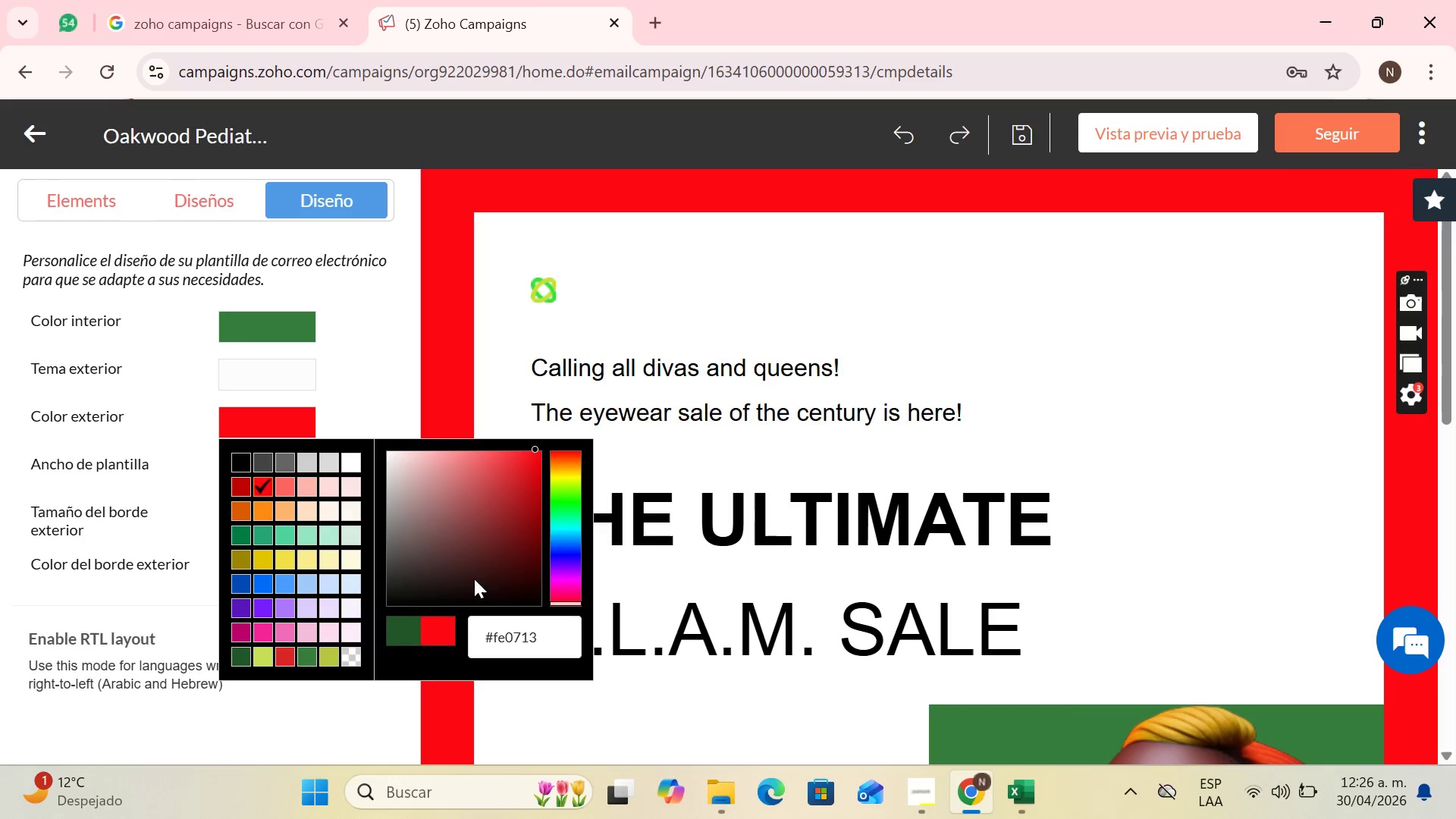 
left_click_drag(start_coordinate=[533, 448], to_coordinate=[531, 485])
 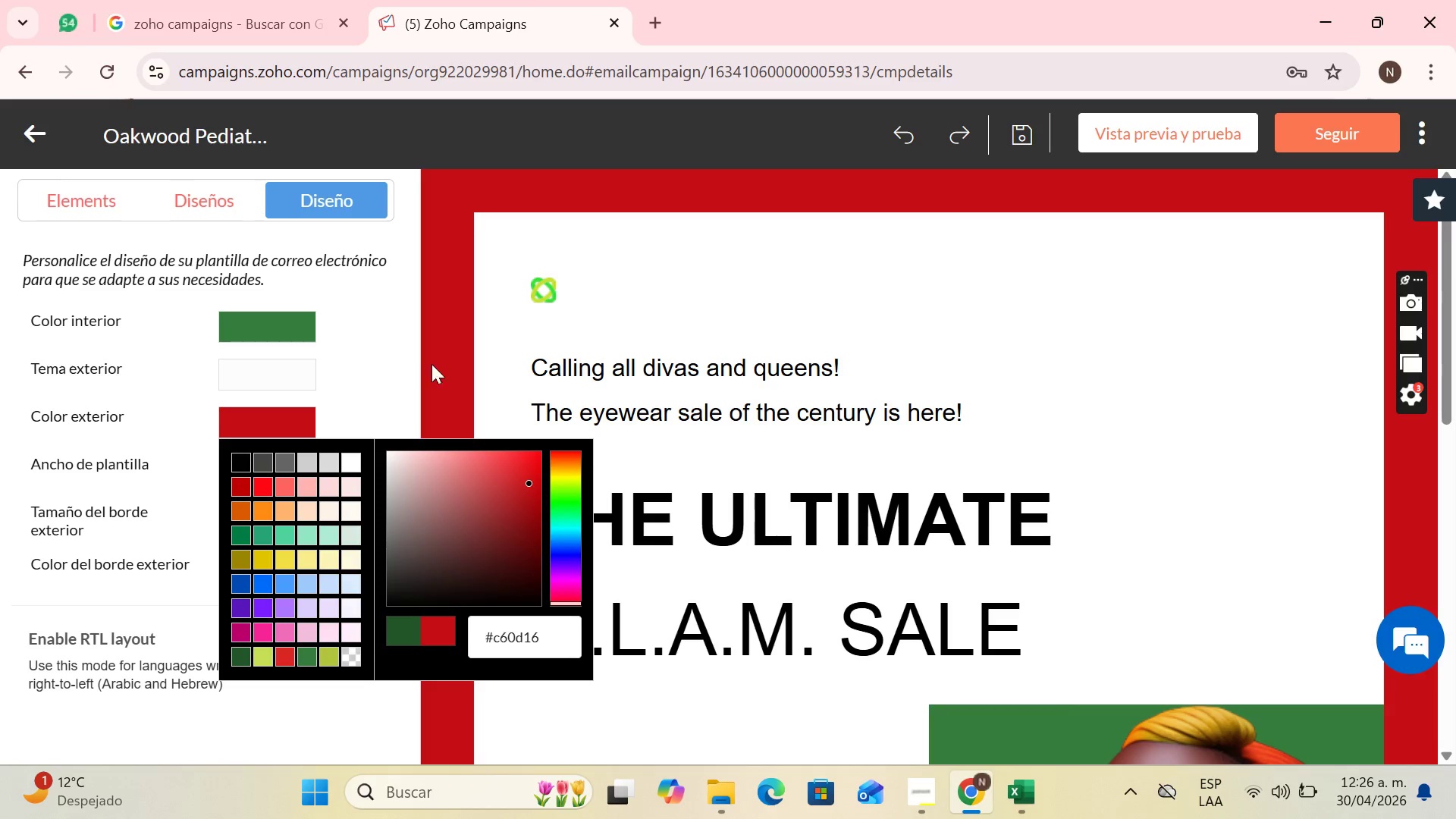 
left_click([459, 348])
 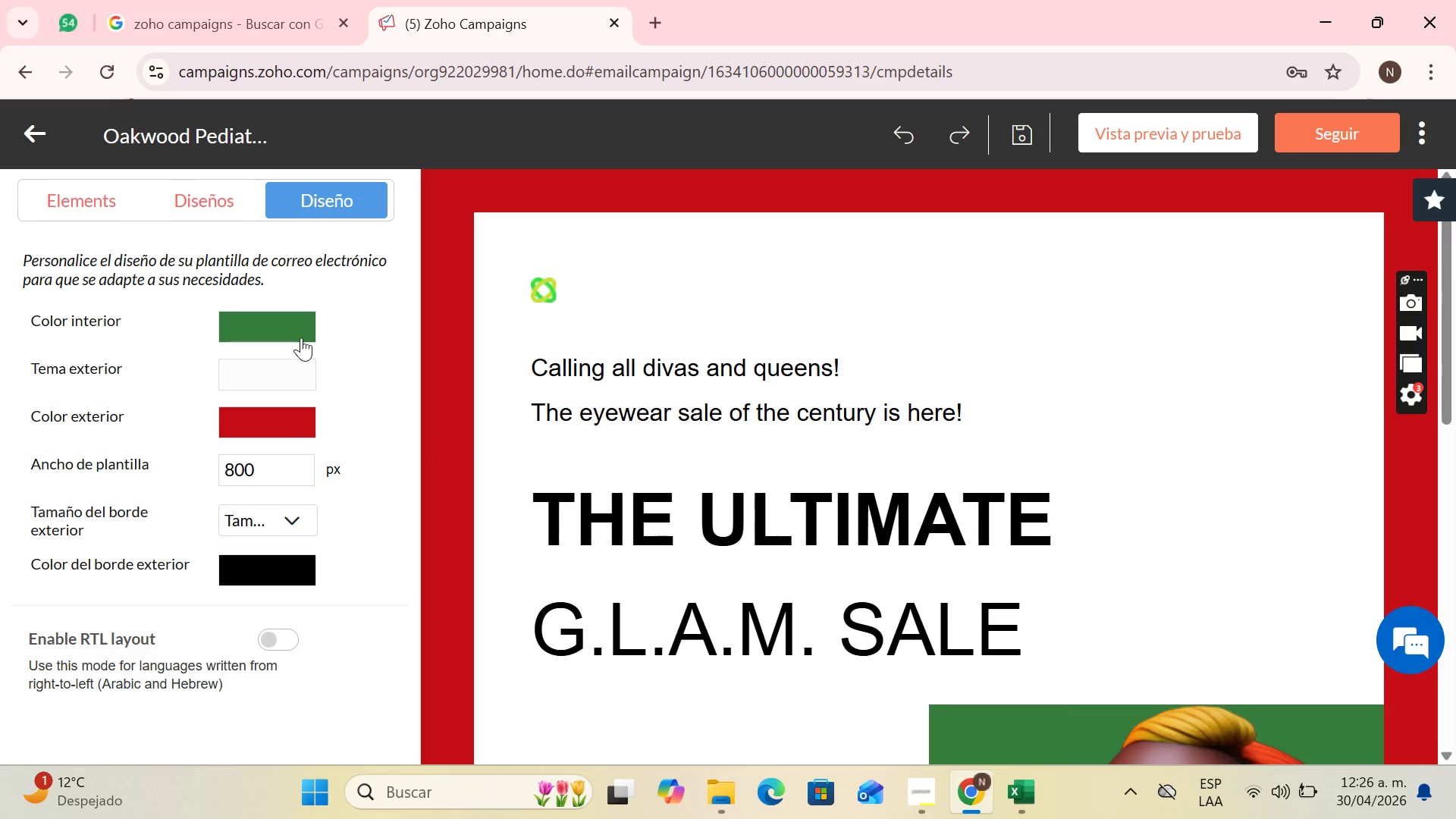 
left_click([301, 334])
 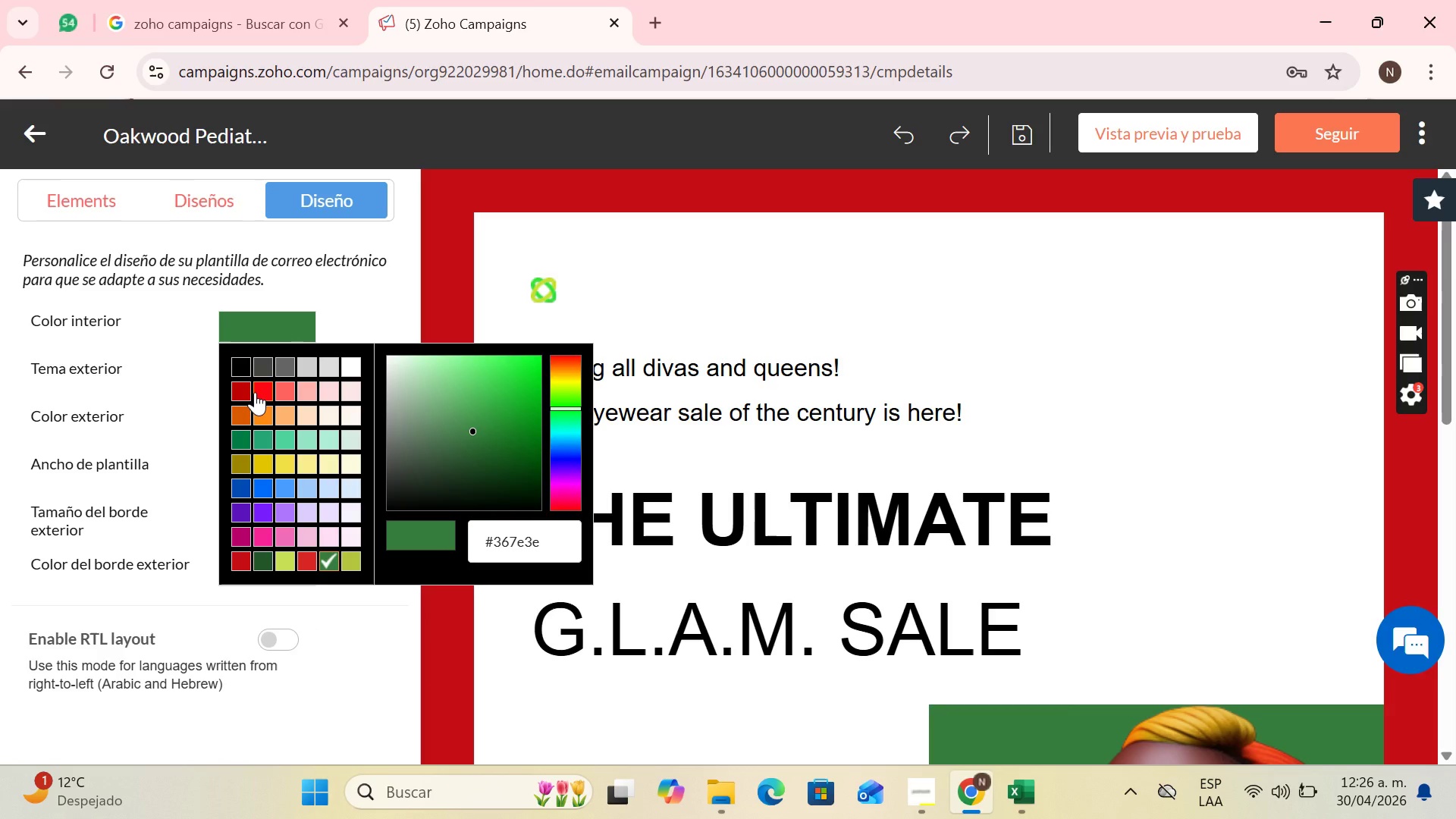 
left_click([255, 392])
 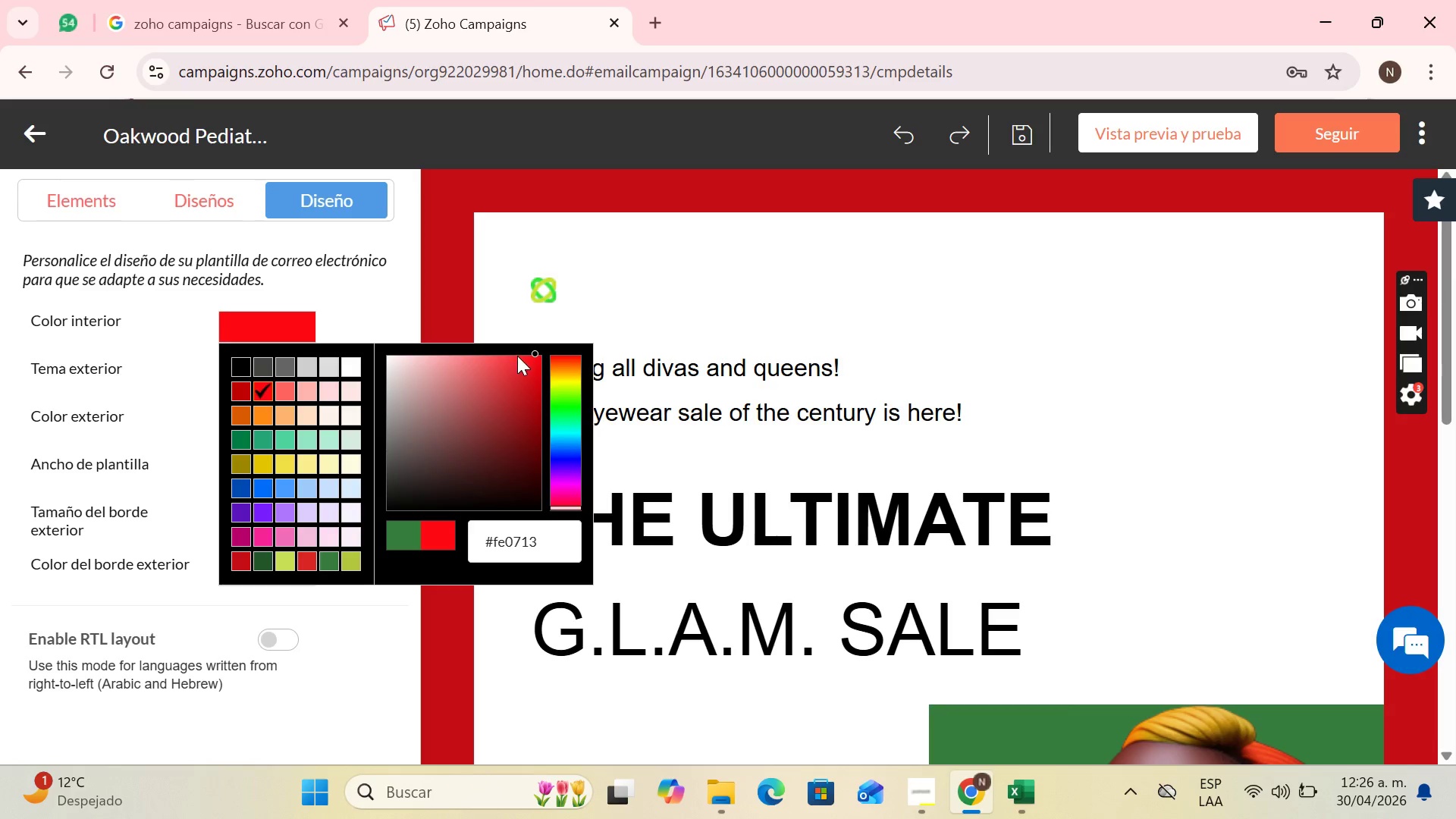 
left_click_drag(start_coordinate=[535, 353], to_coordinate=[532, 391])
 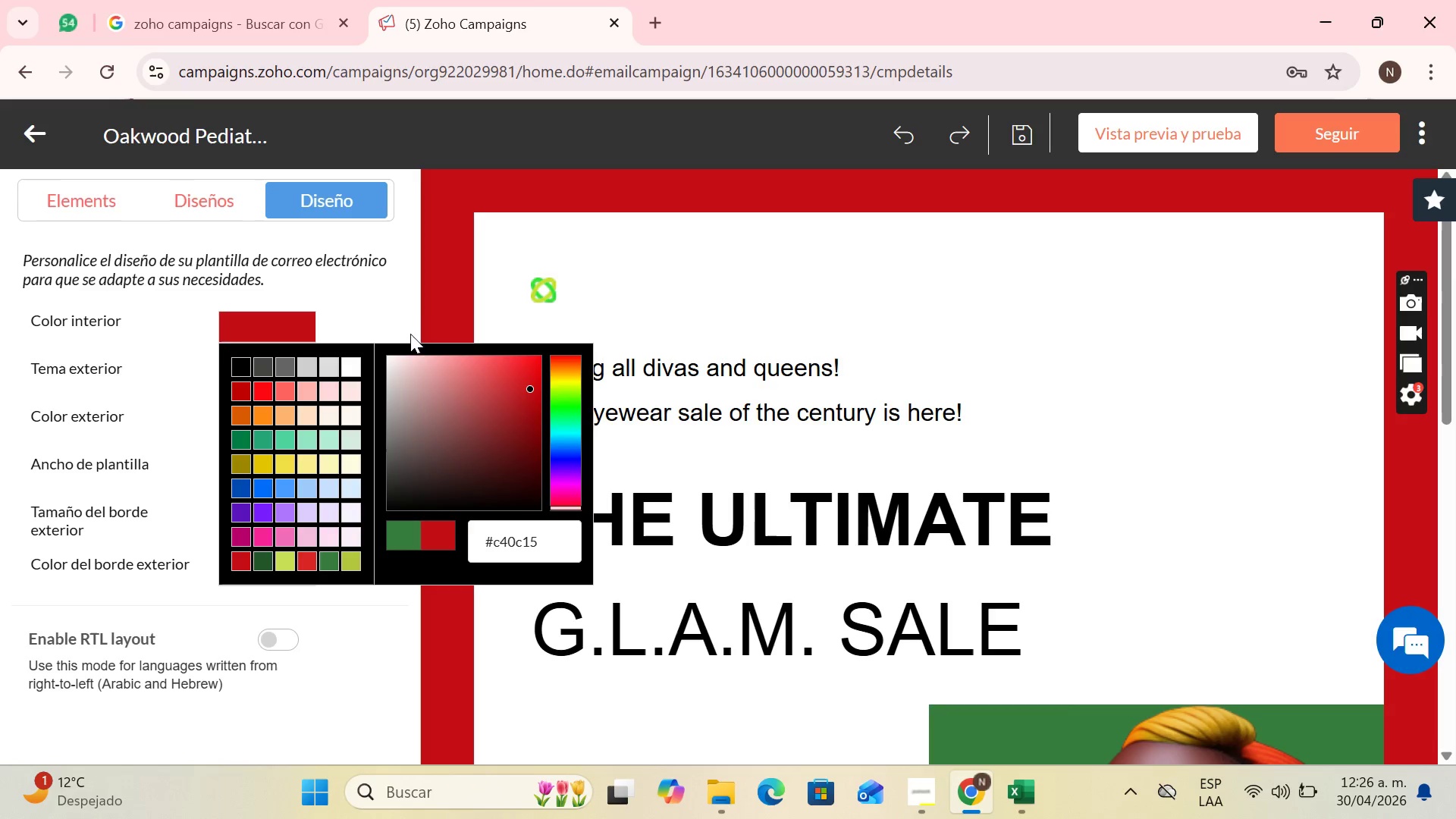 
left_click([410, 323])